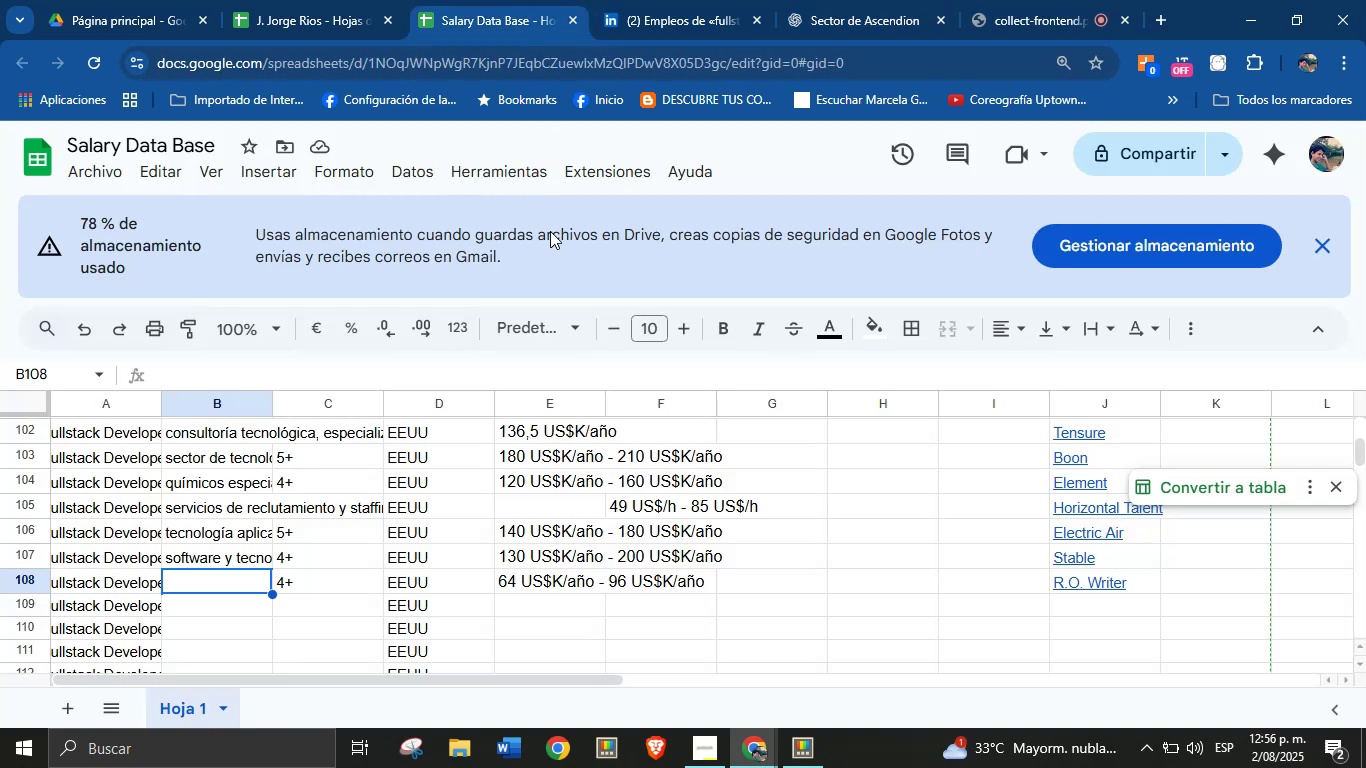 
key(Control+V)
 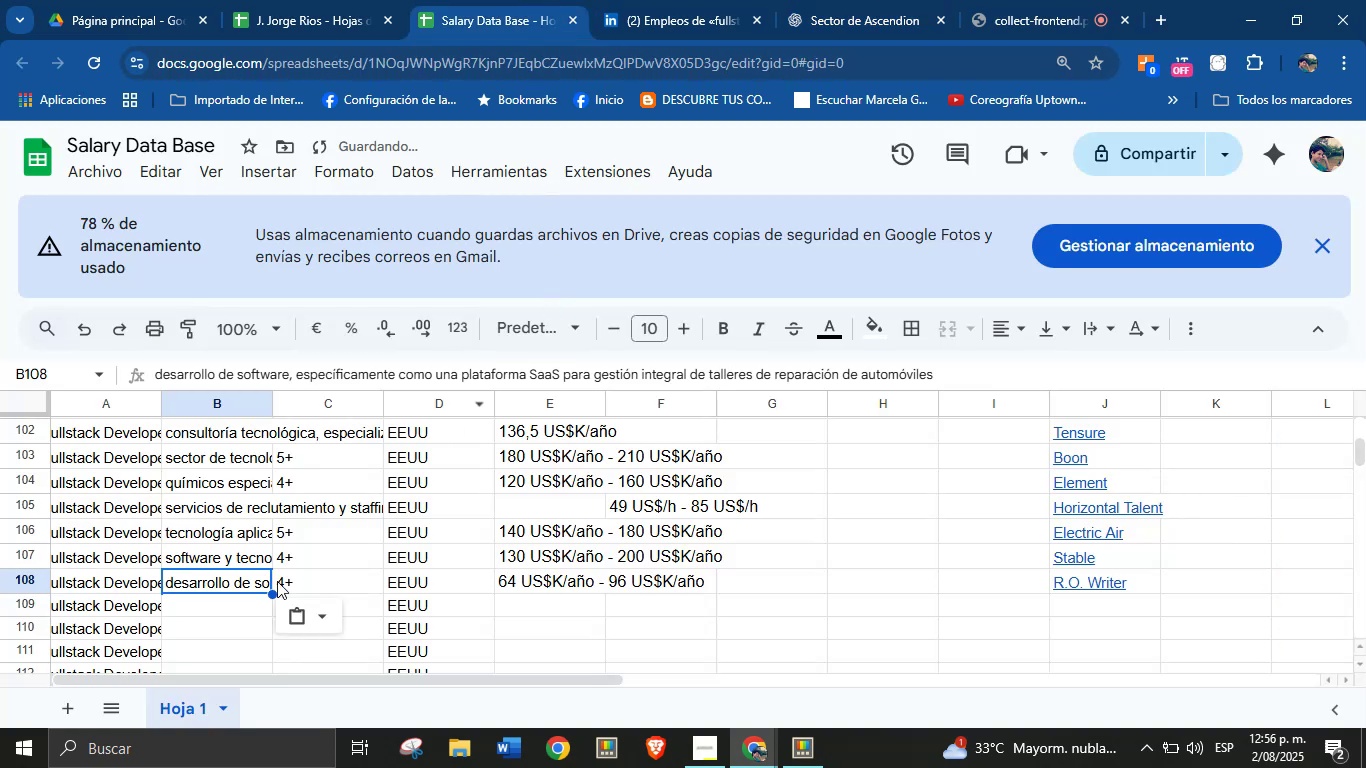 
left_click([226, 605])
 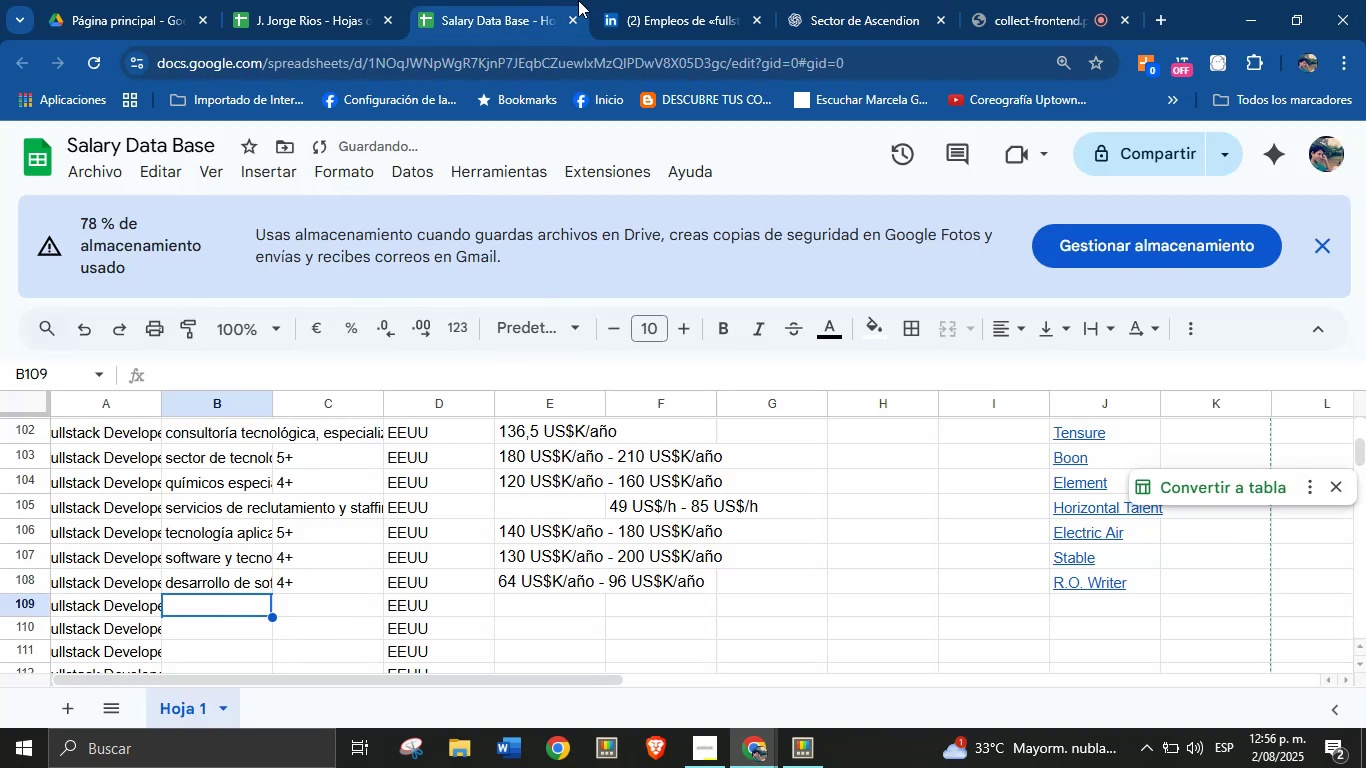 
left_click([624, 0])
 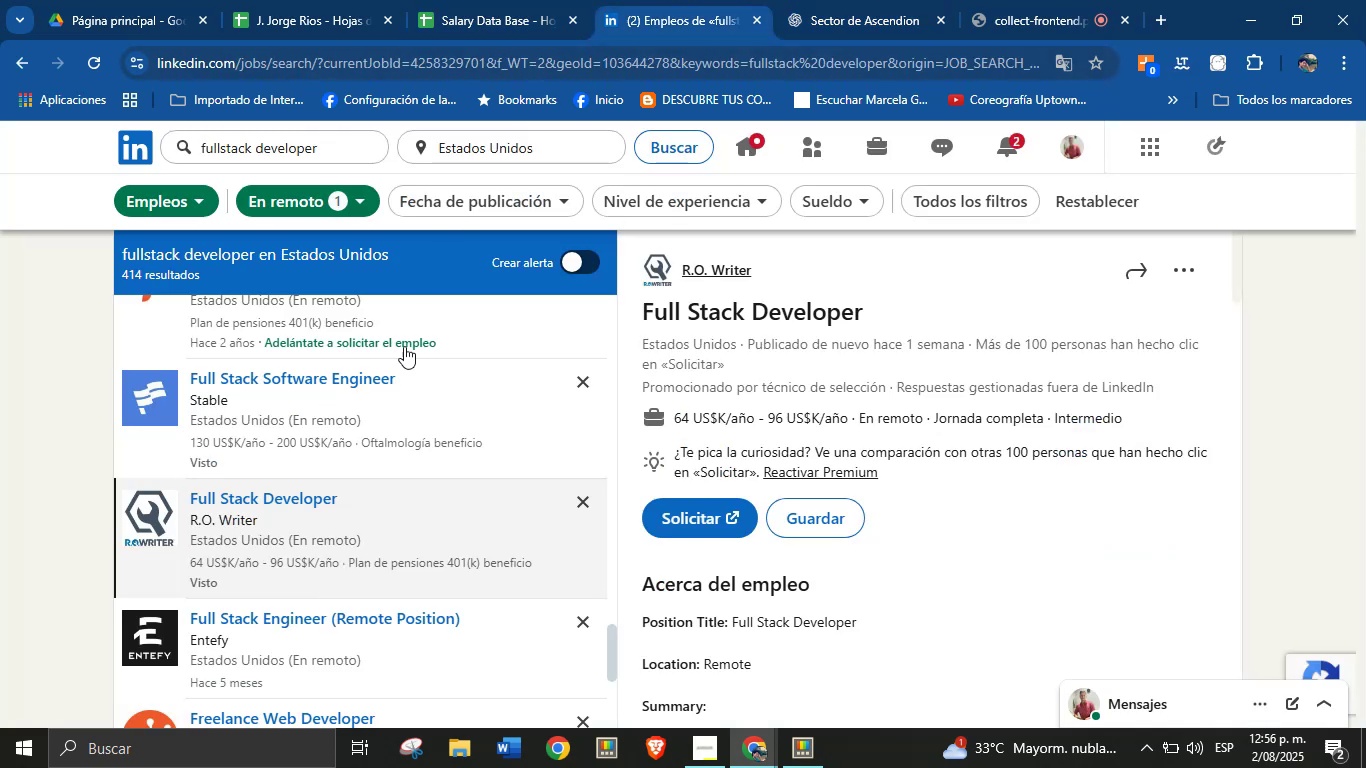 
scroll: coordinate [412, 515], scroll_direction: down, amount: 3.0
 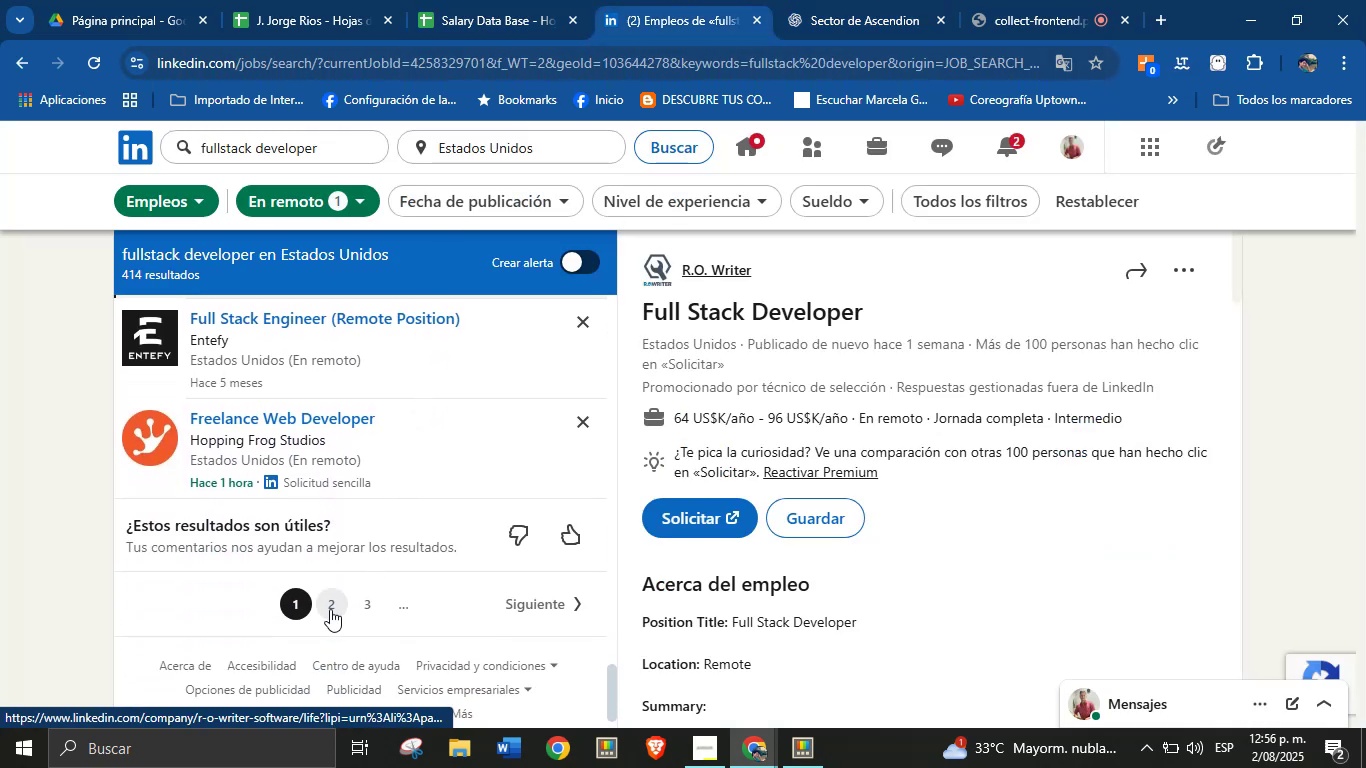 
left_click([330, 609])
 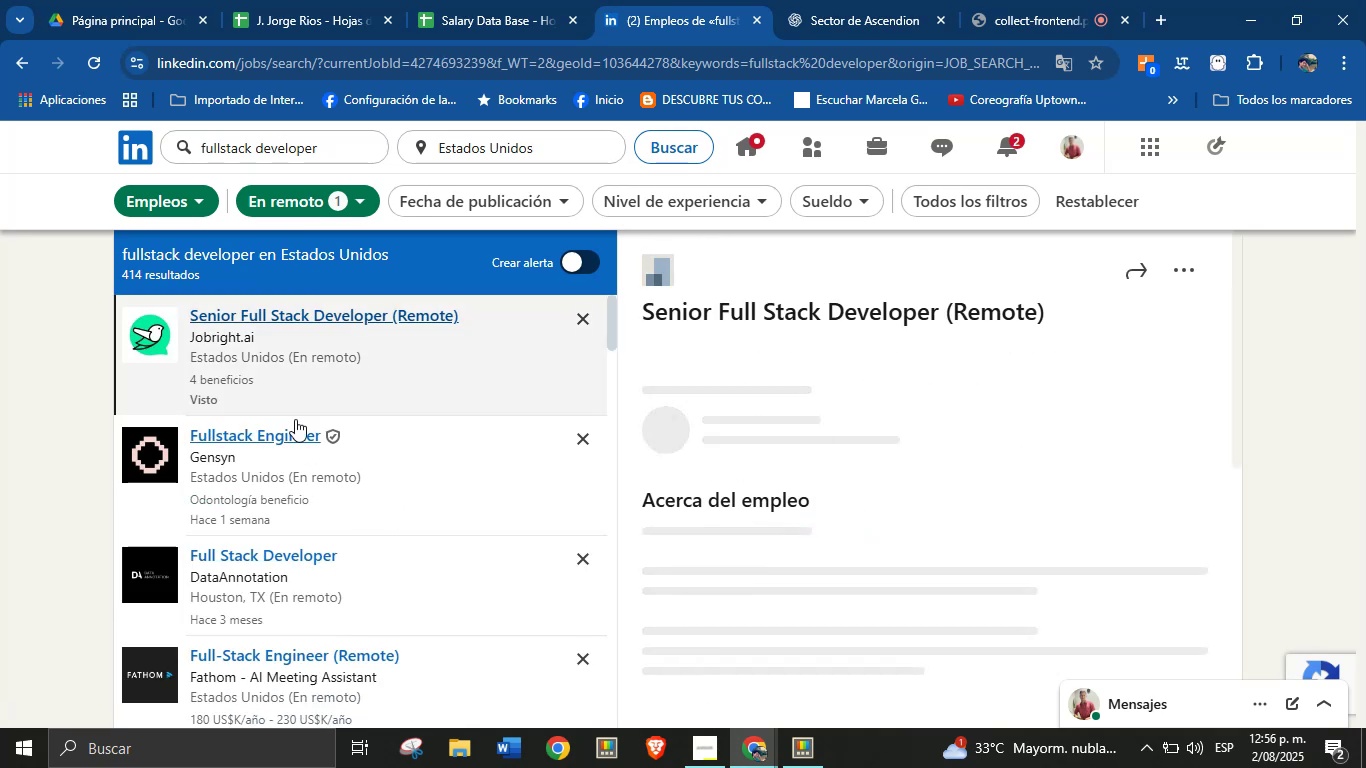 
scroll: coordinate [336, 447], scroll_direction: none, amount: 0.0
 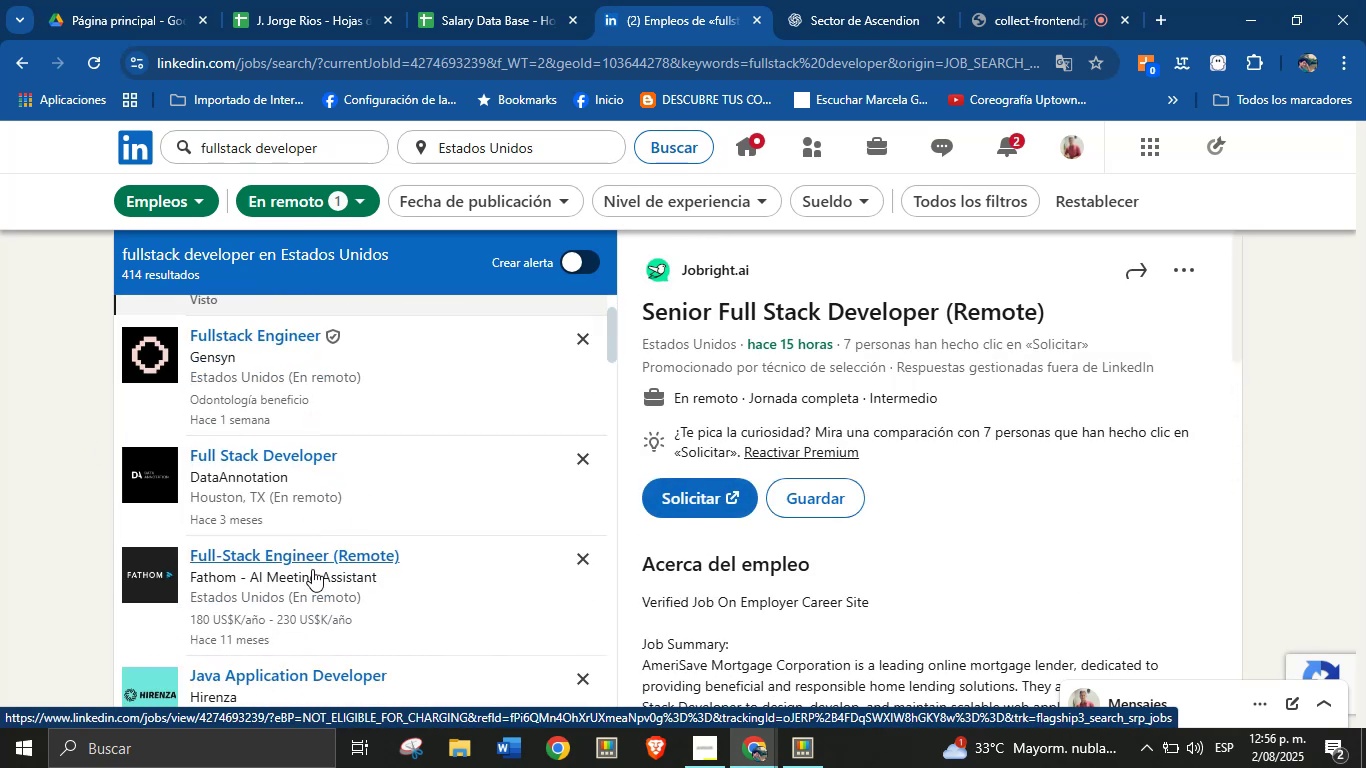 
left_click([317, 565])
 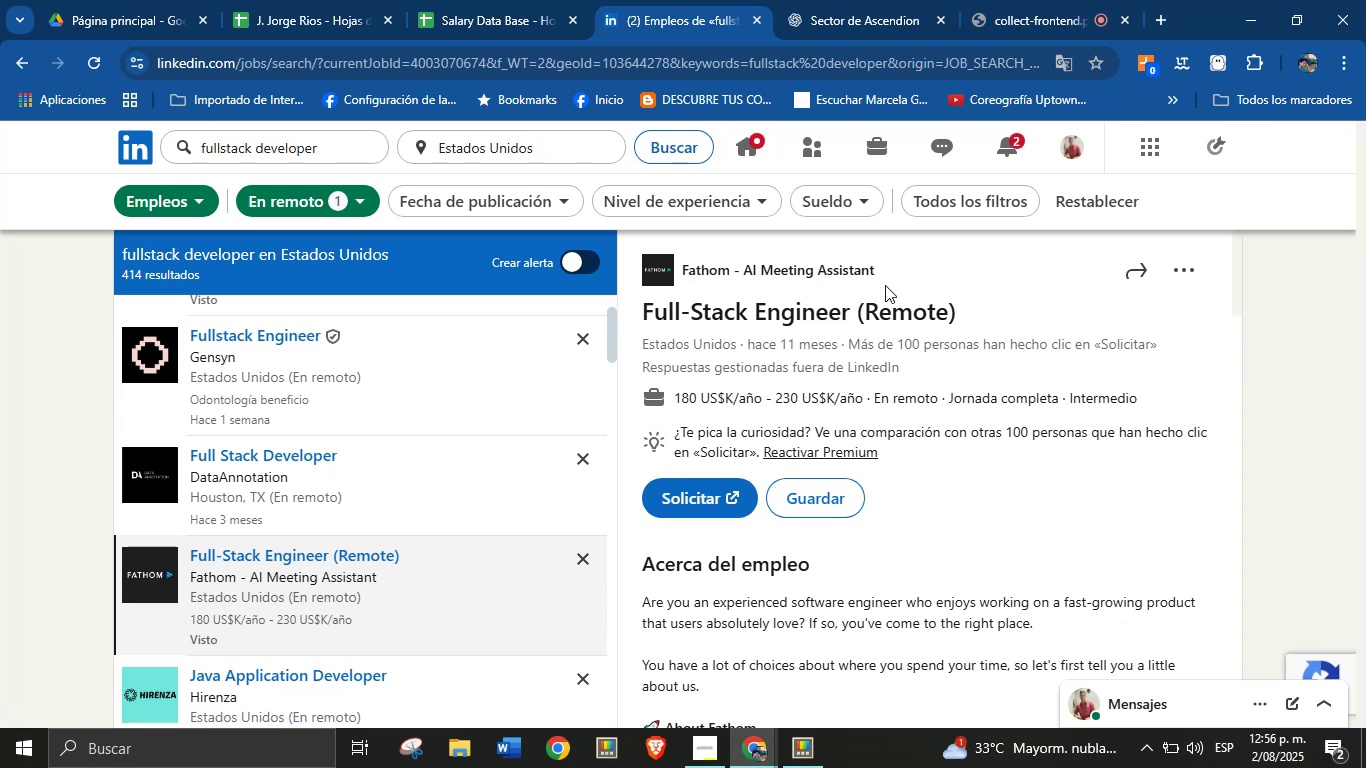 
wait(7.89)
 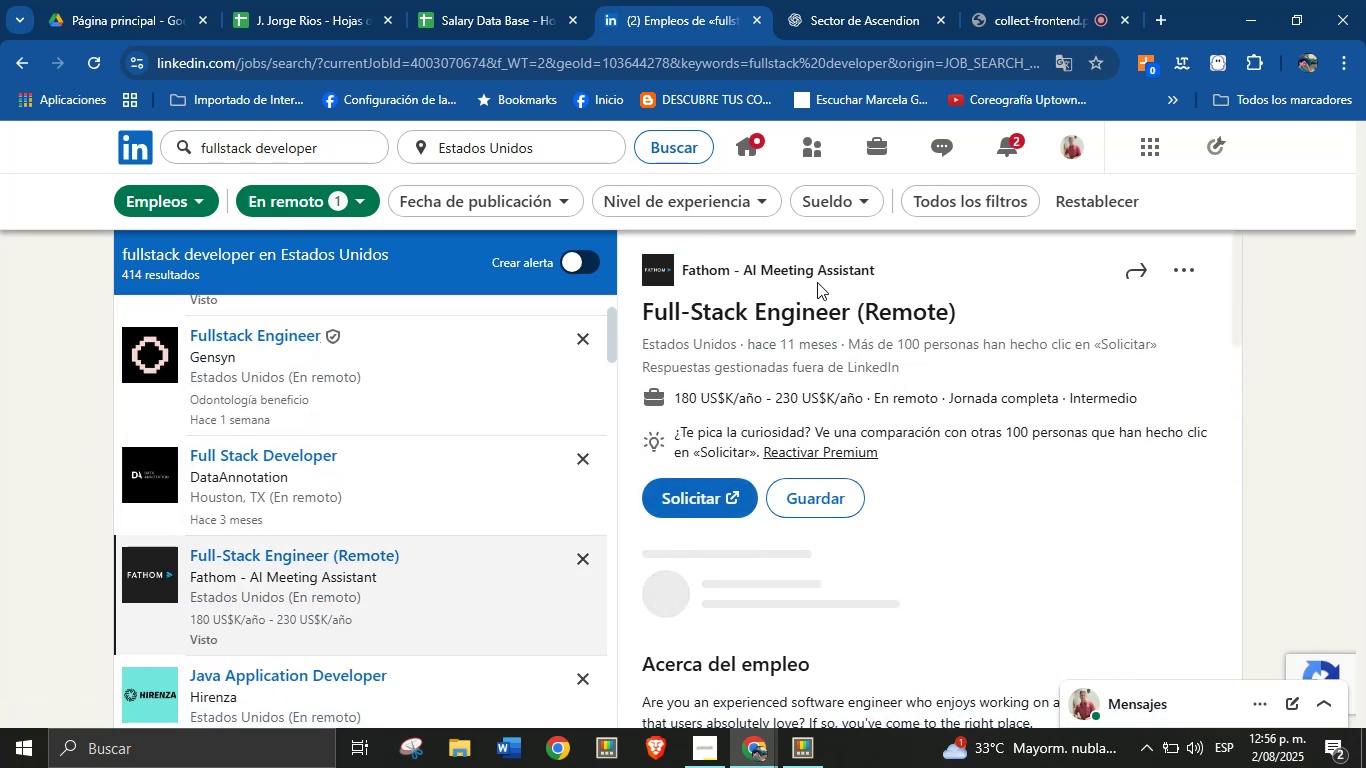 
left_click_drag(start_coordinate=[892, 283], to_coordinate=[783, 291])
 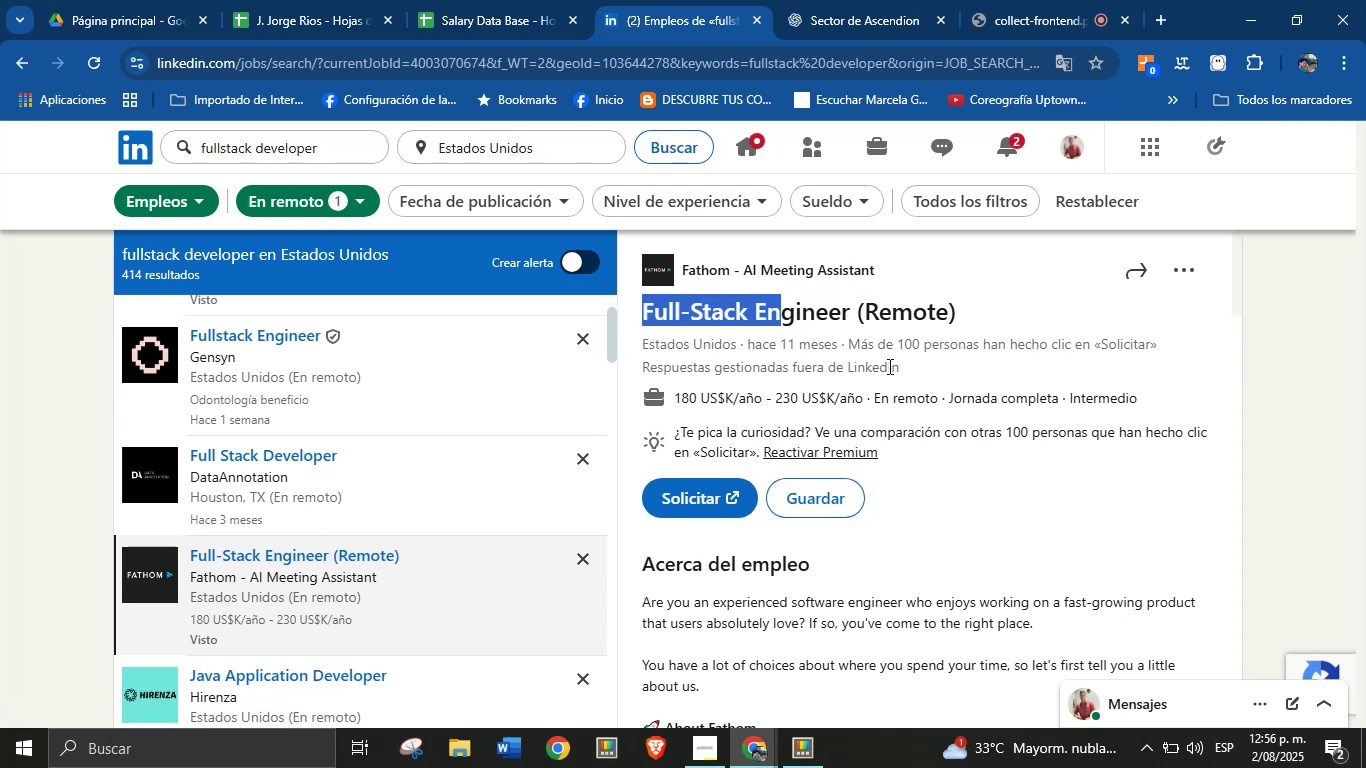 
left_click([891, 366])
 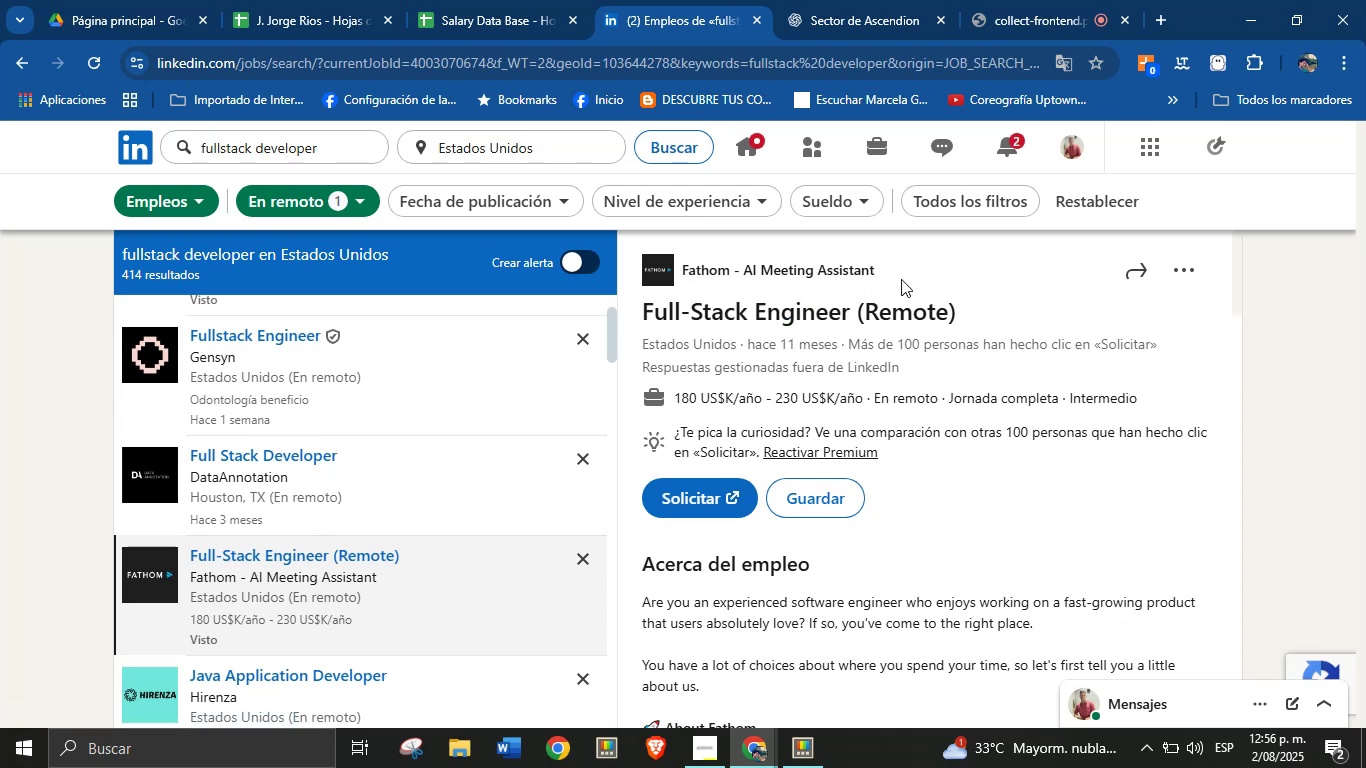 
left_click_drag(start_coordinate=[897, 271], to_coordinate=[684, 277])
 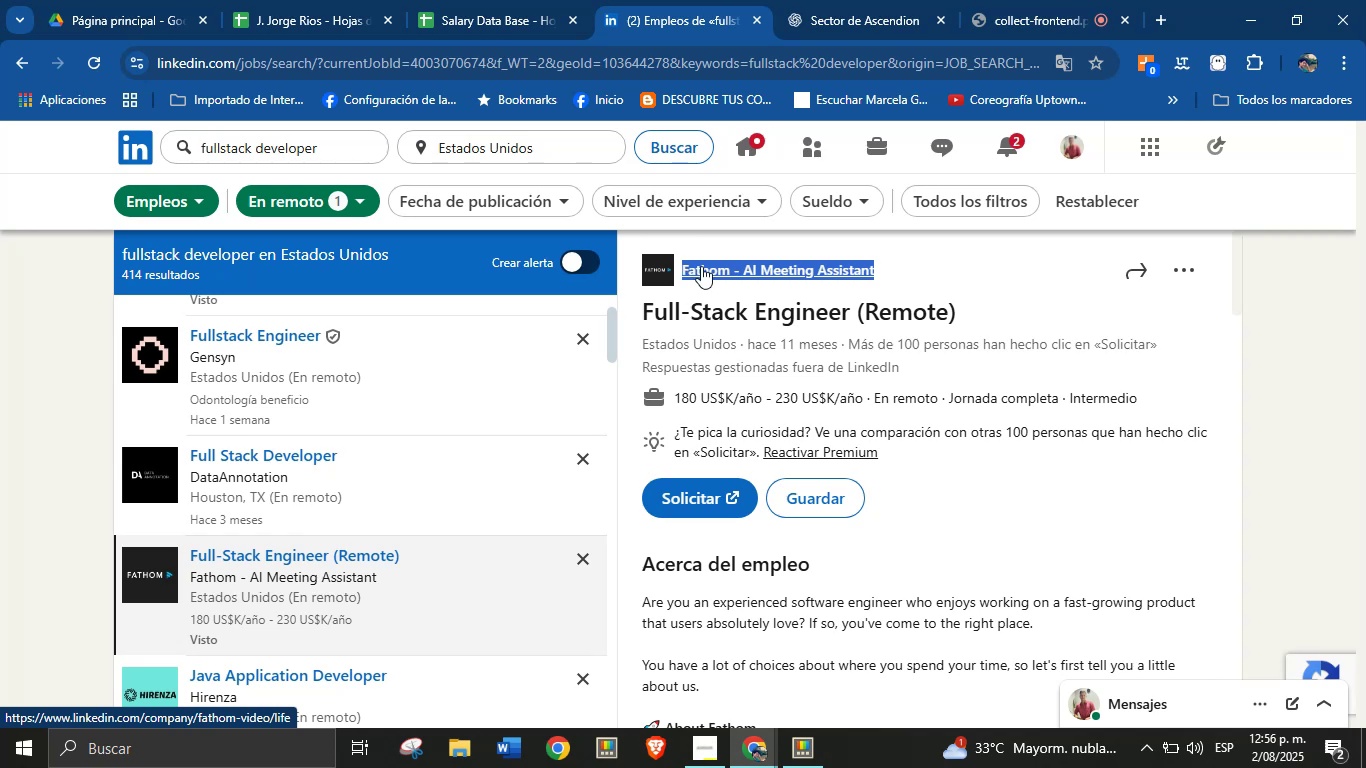 
key(Alt+AltLeft)
 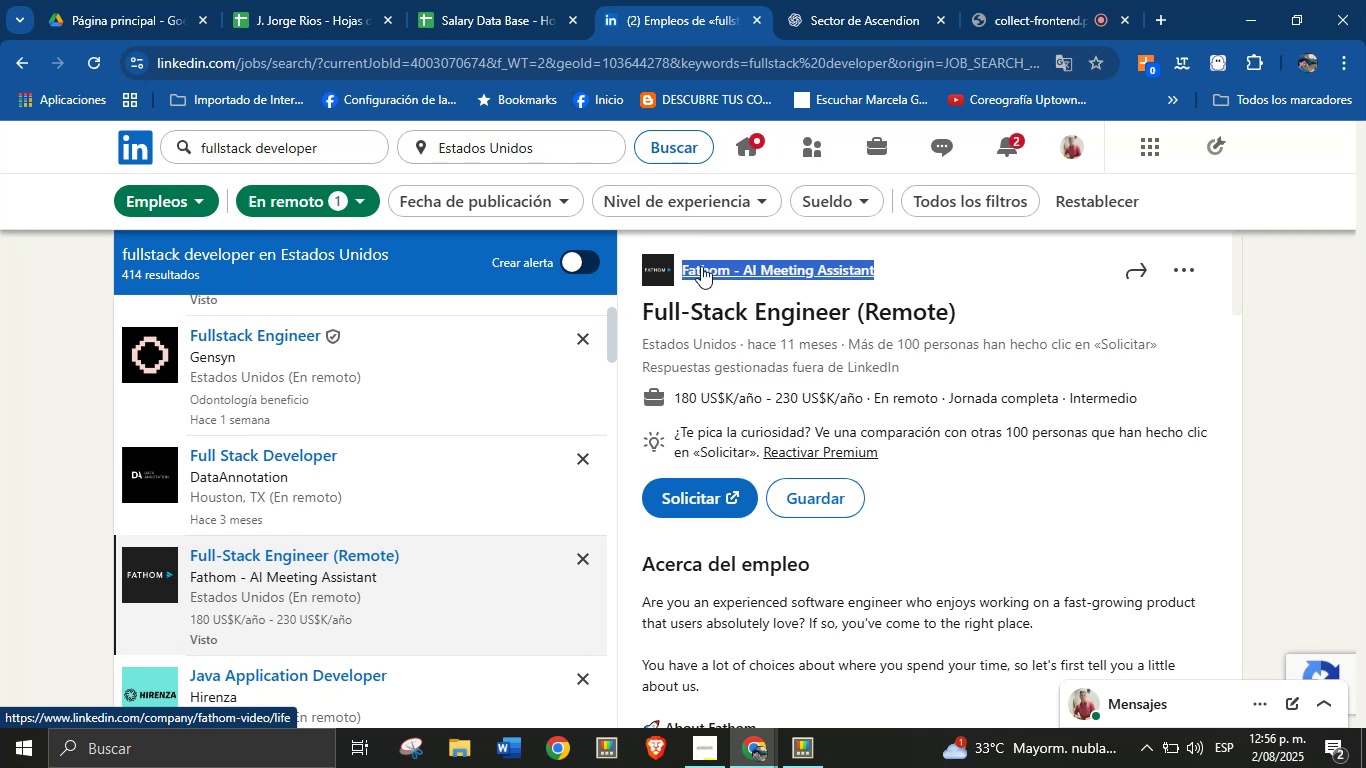 
key(Alt+Control+ControlLeft)
 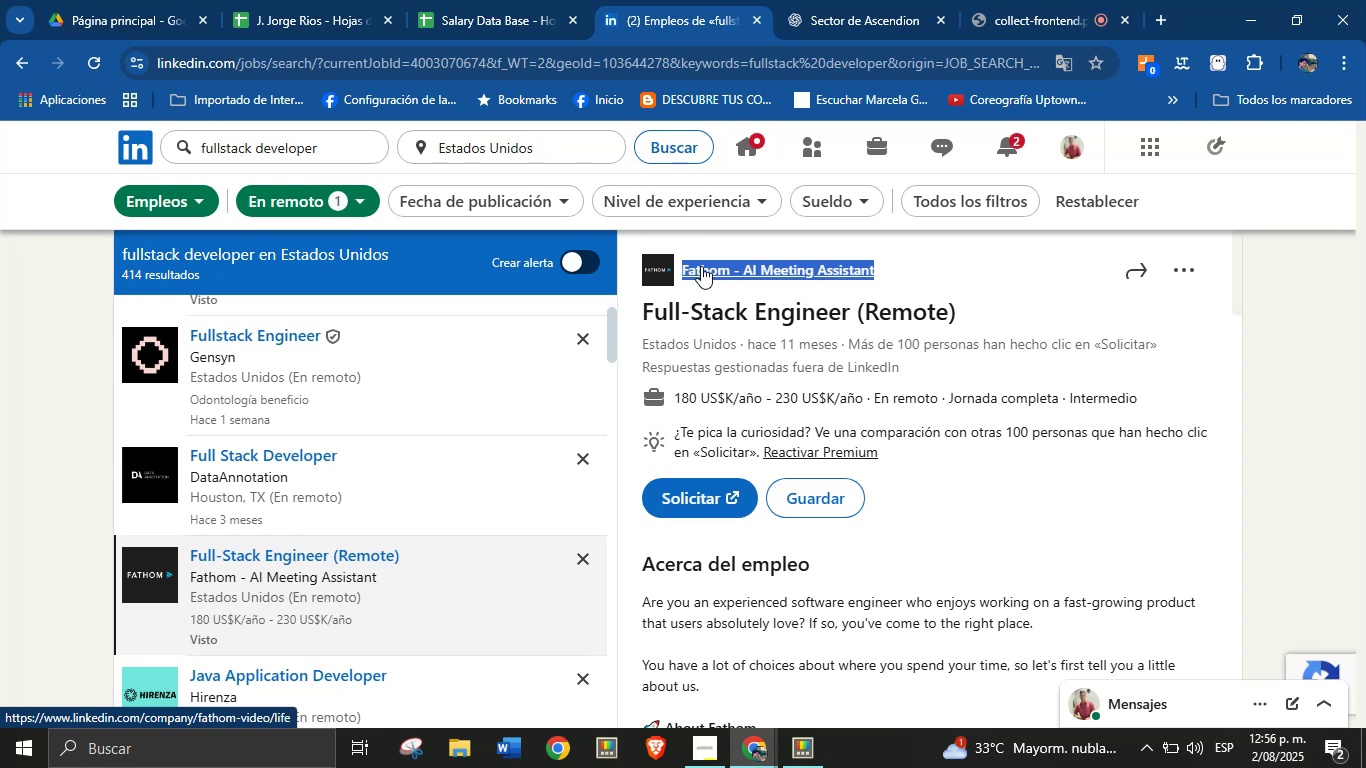 
key(Alt+Control+C)
 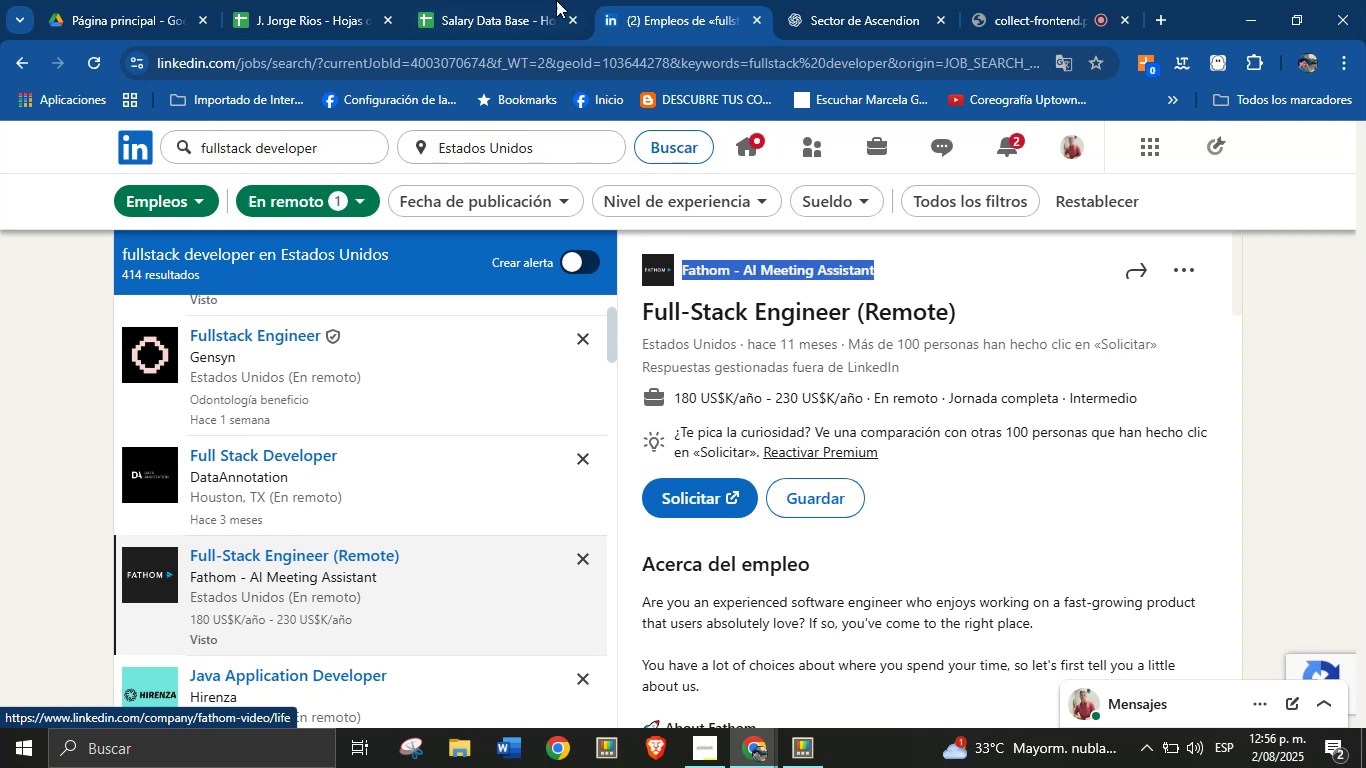 
left_click([496, 0])
 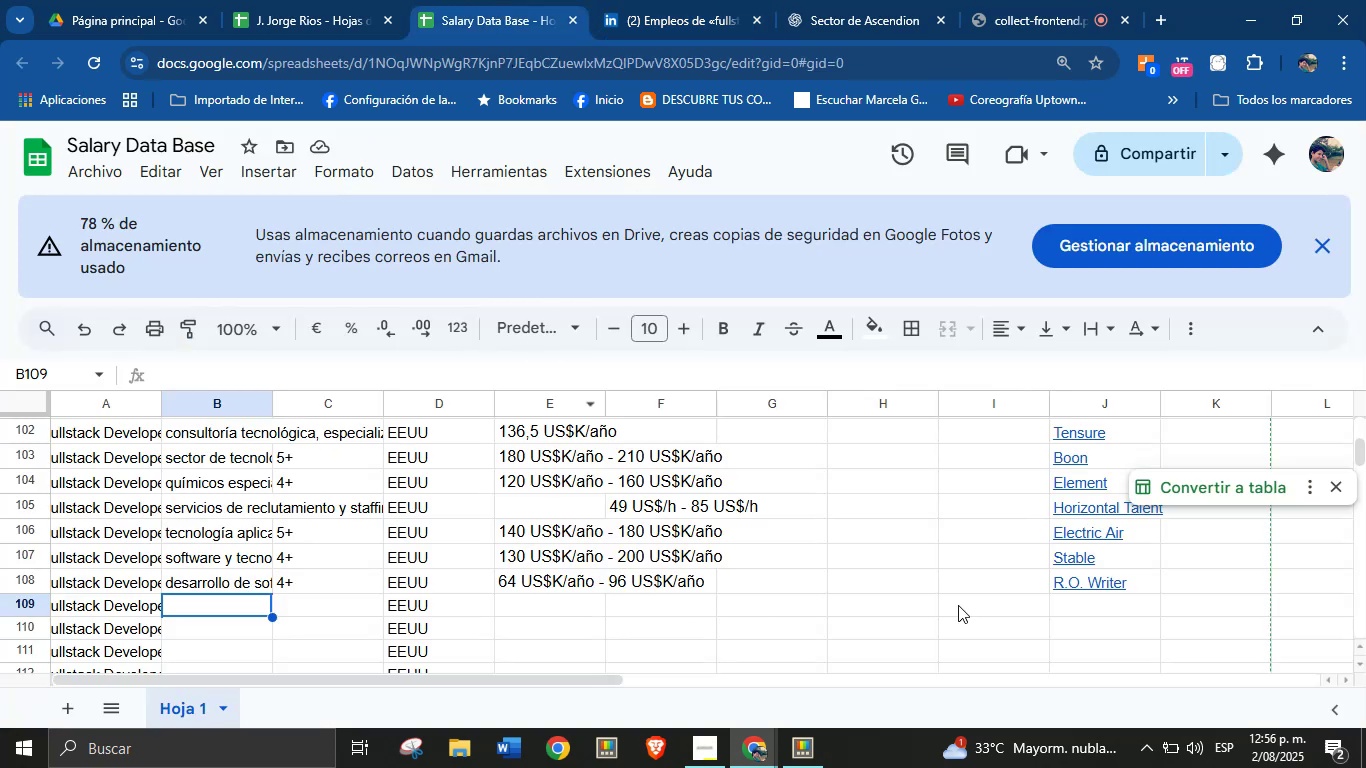 
left_click([1063, 597])
 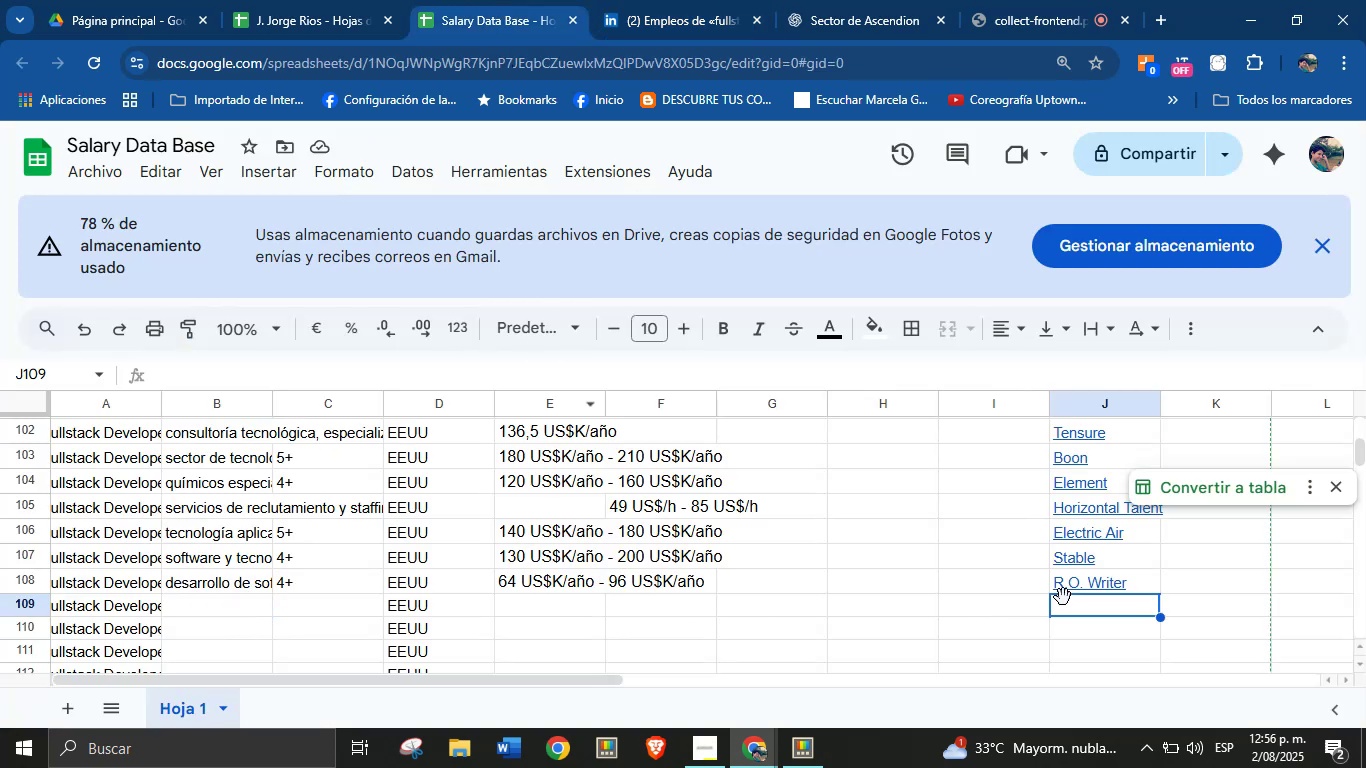 
key(Control+ControlLeft)
 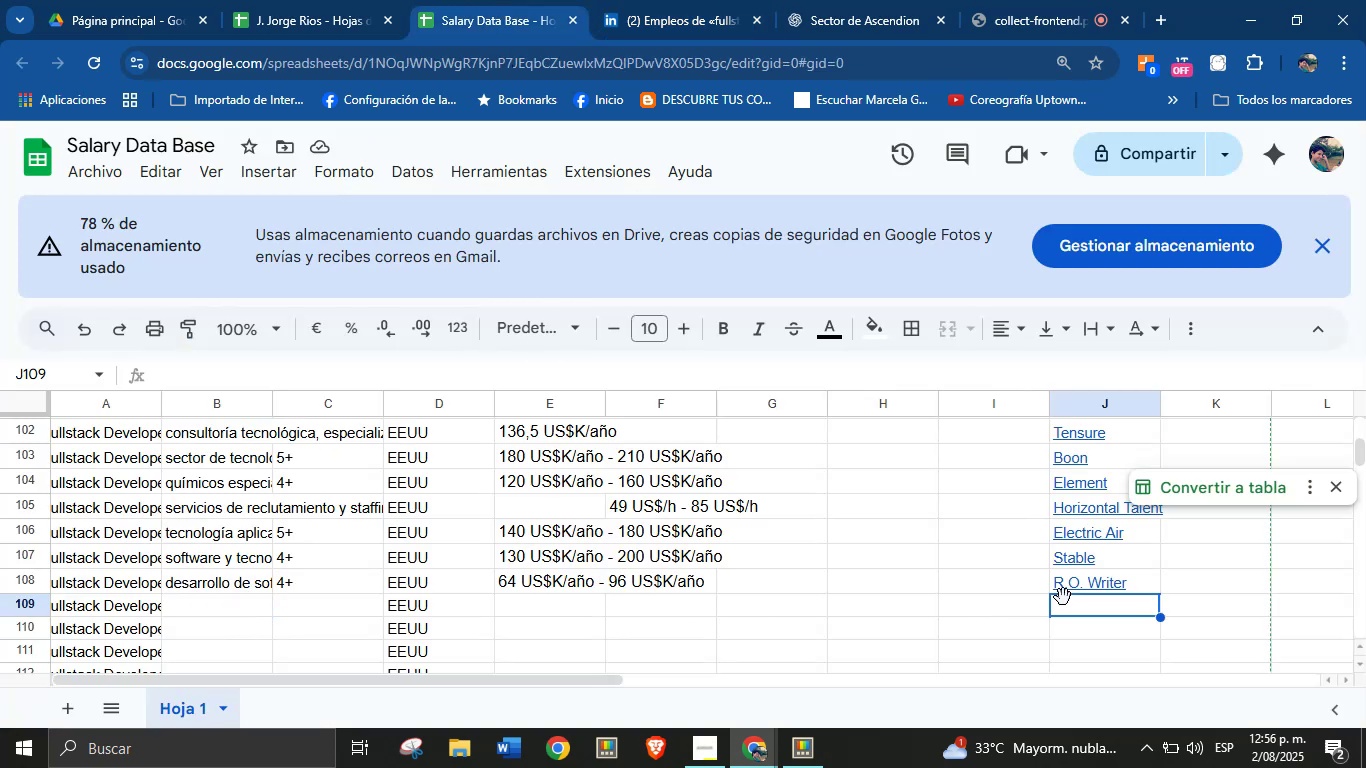 
key(Break)
 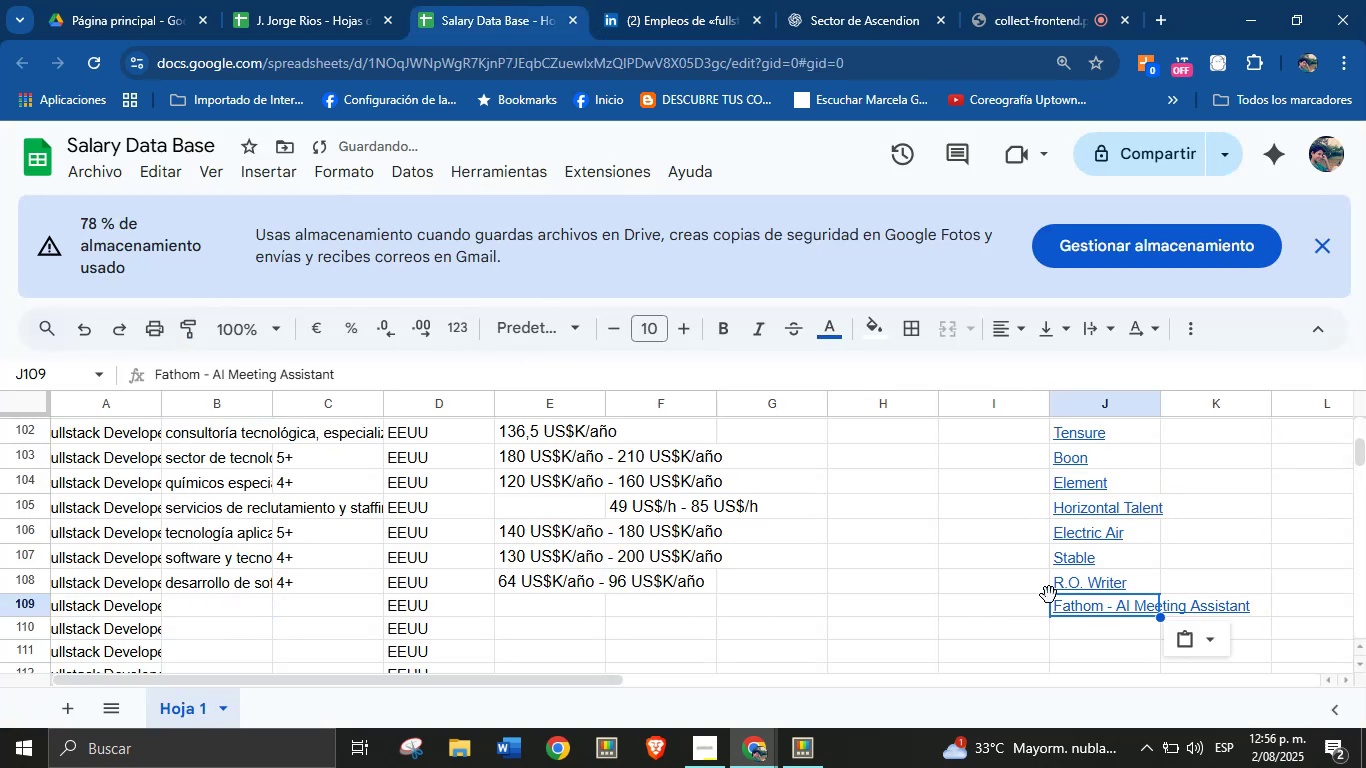 
key(Control+V)
 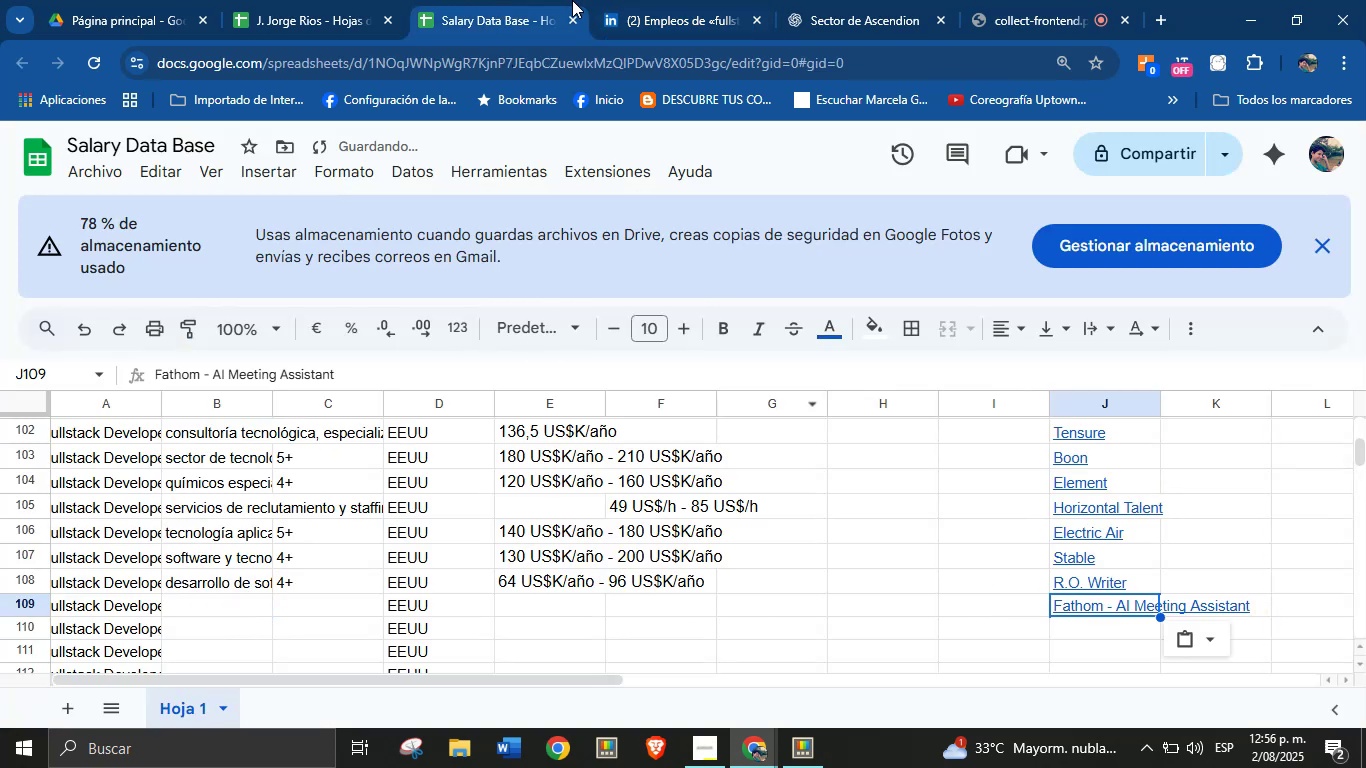 
left_click([673, 0])
 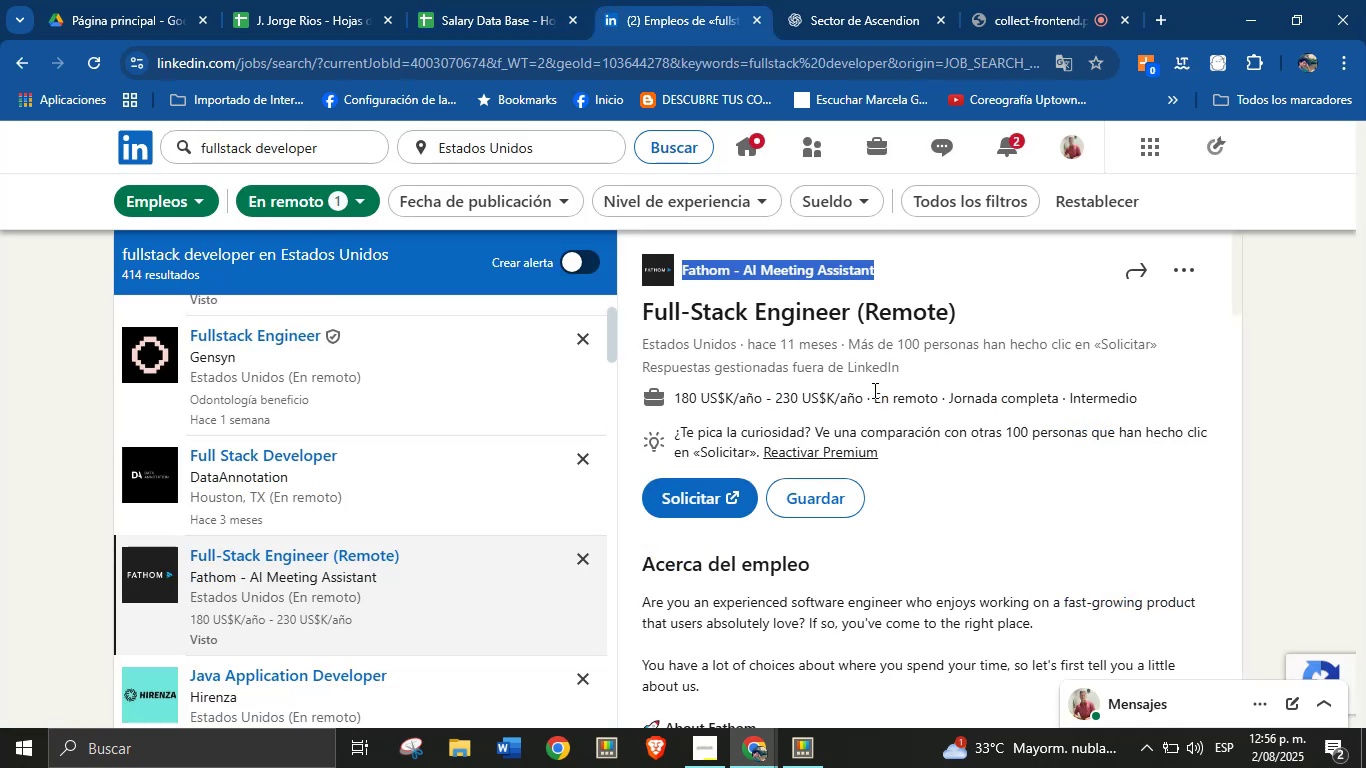 
left_click([873, 362])
 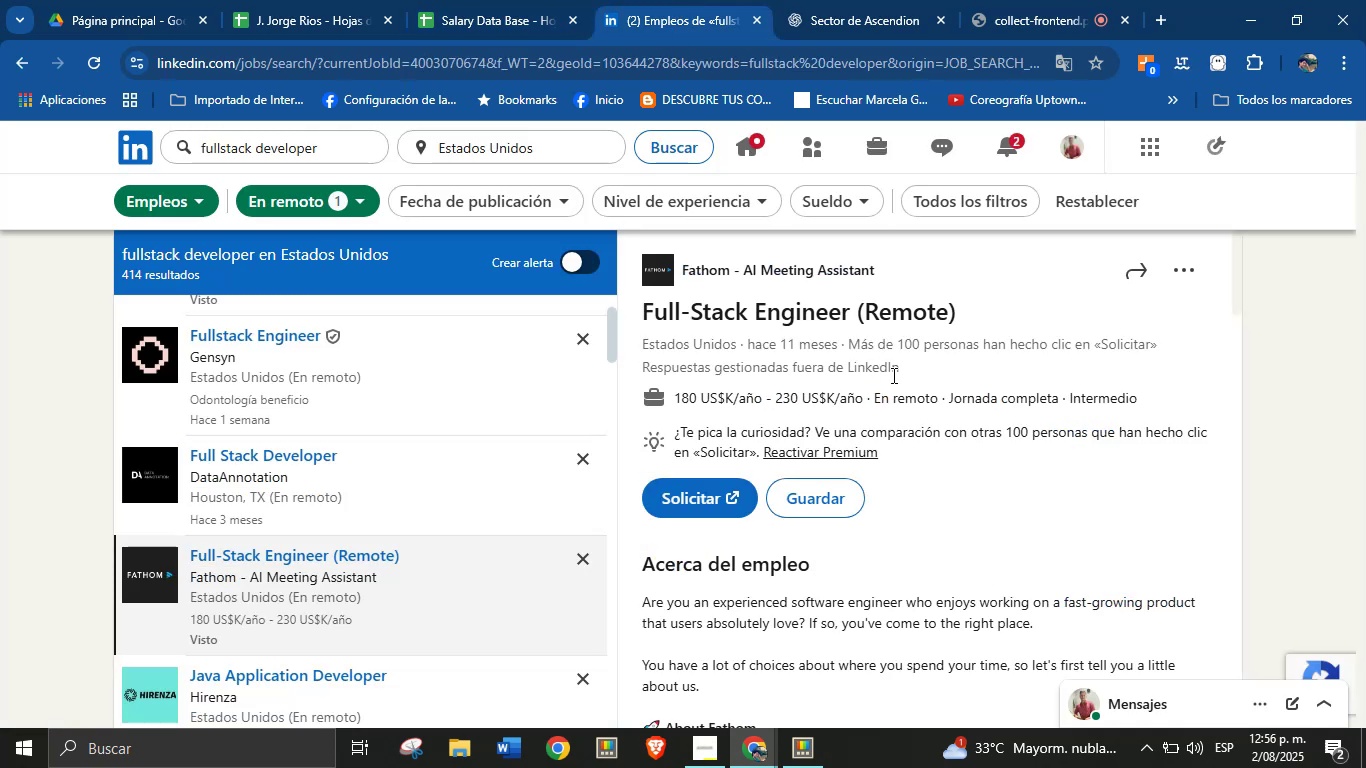 
scroll: coordinate [969, 424], scroll_direction: down, amount: 2.0
 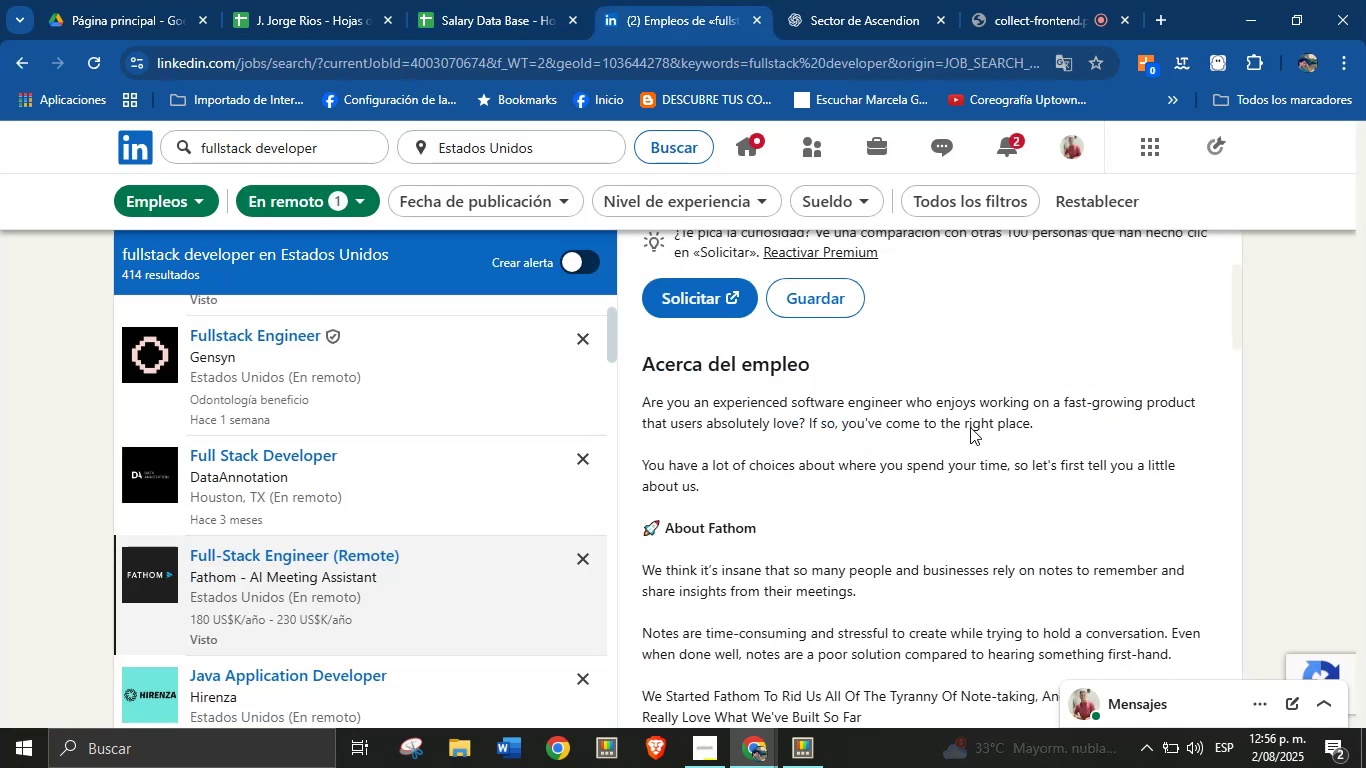 
scroll: coordinate [968, 437], scroll_direction: up, amount: 3.0
 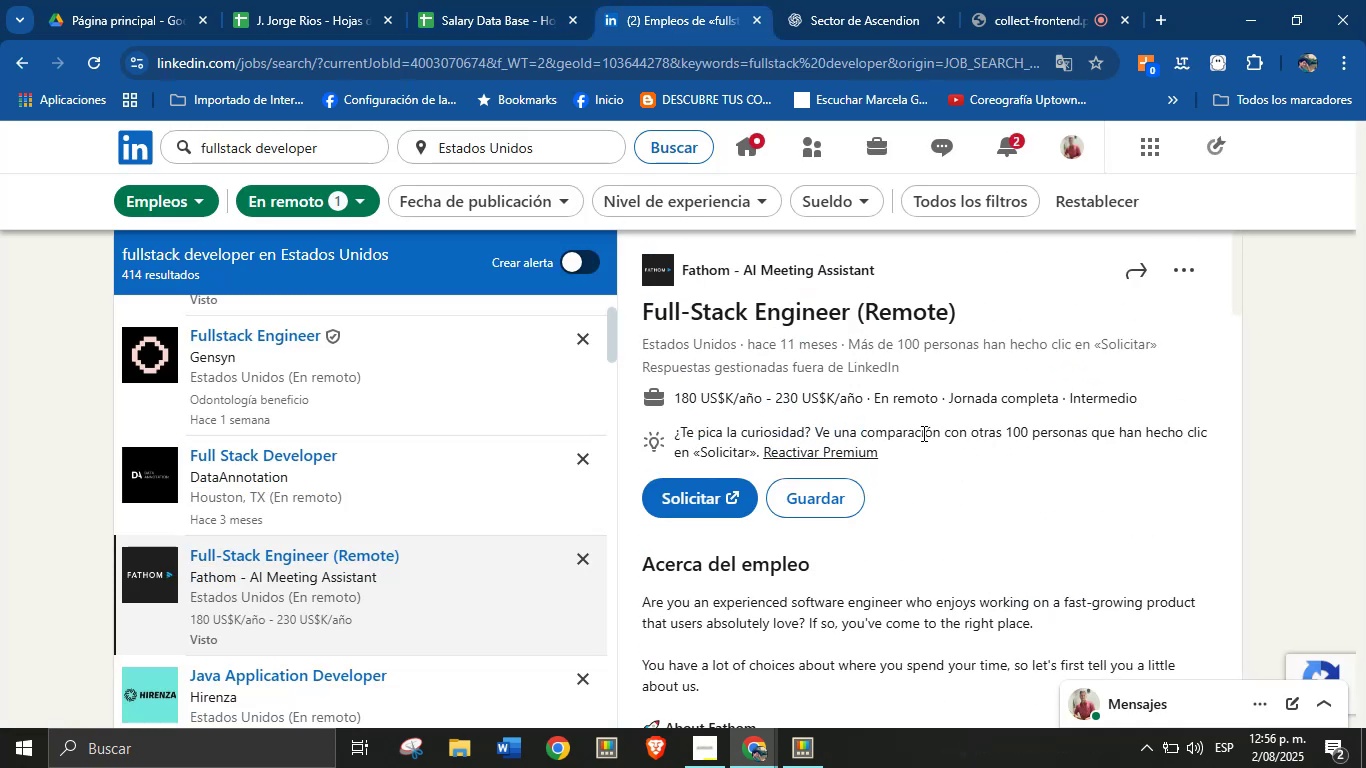 
scroll: coordinate [910, 437], scroll_direction: down, amount: 2.0
 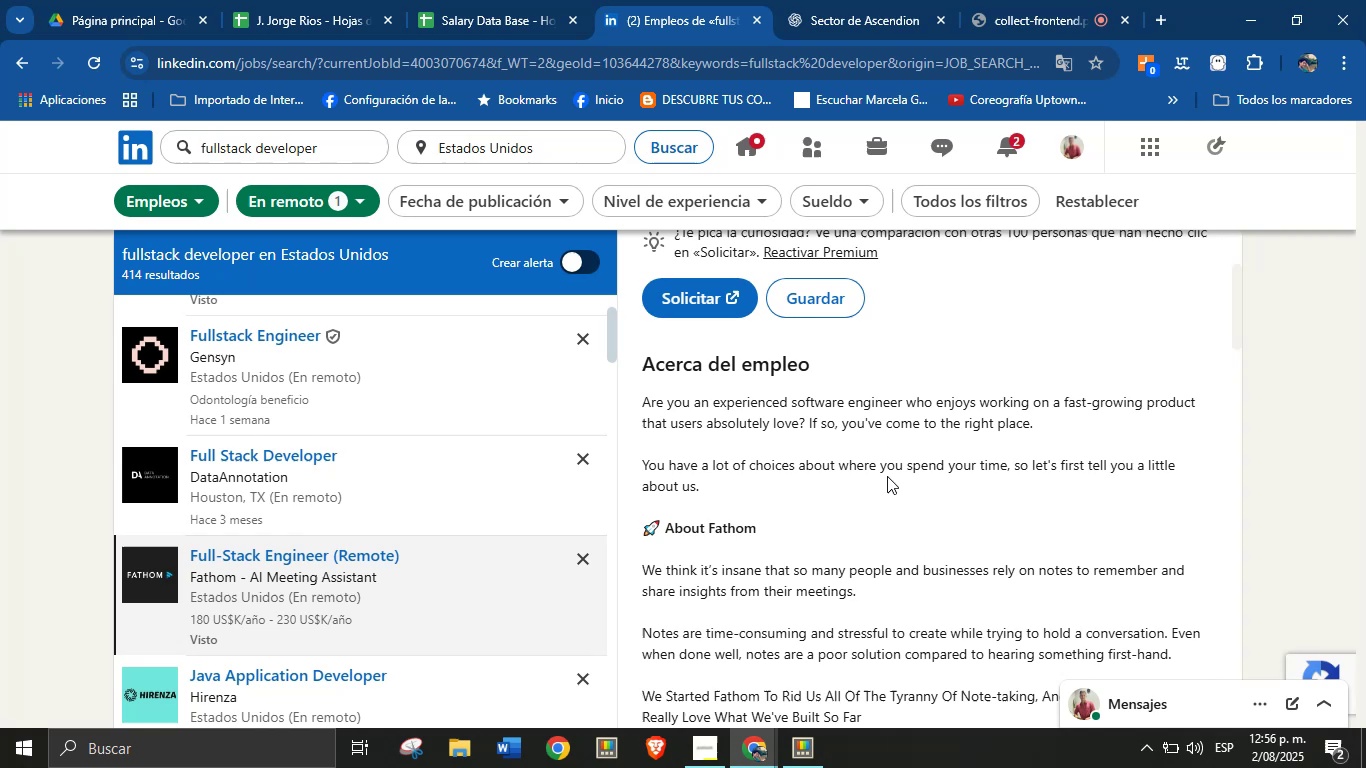 
scroll: coordinate [884, 482], scroll_direction: up, amount: 2.0
 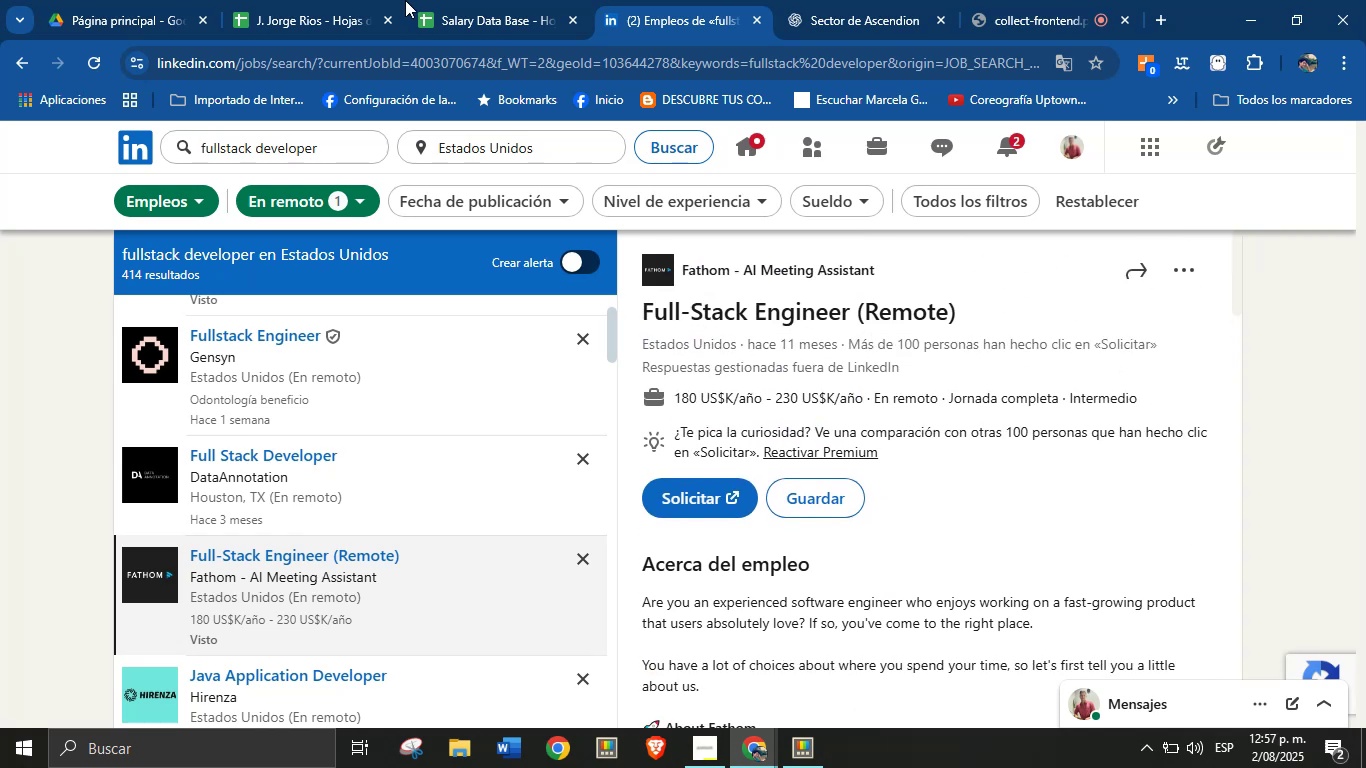 
left_click([447, 0])
 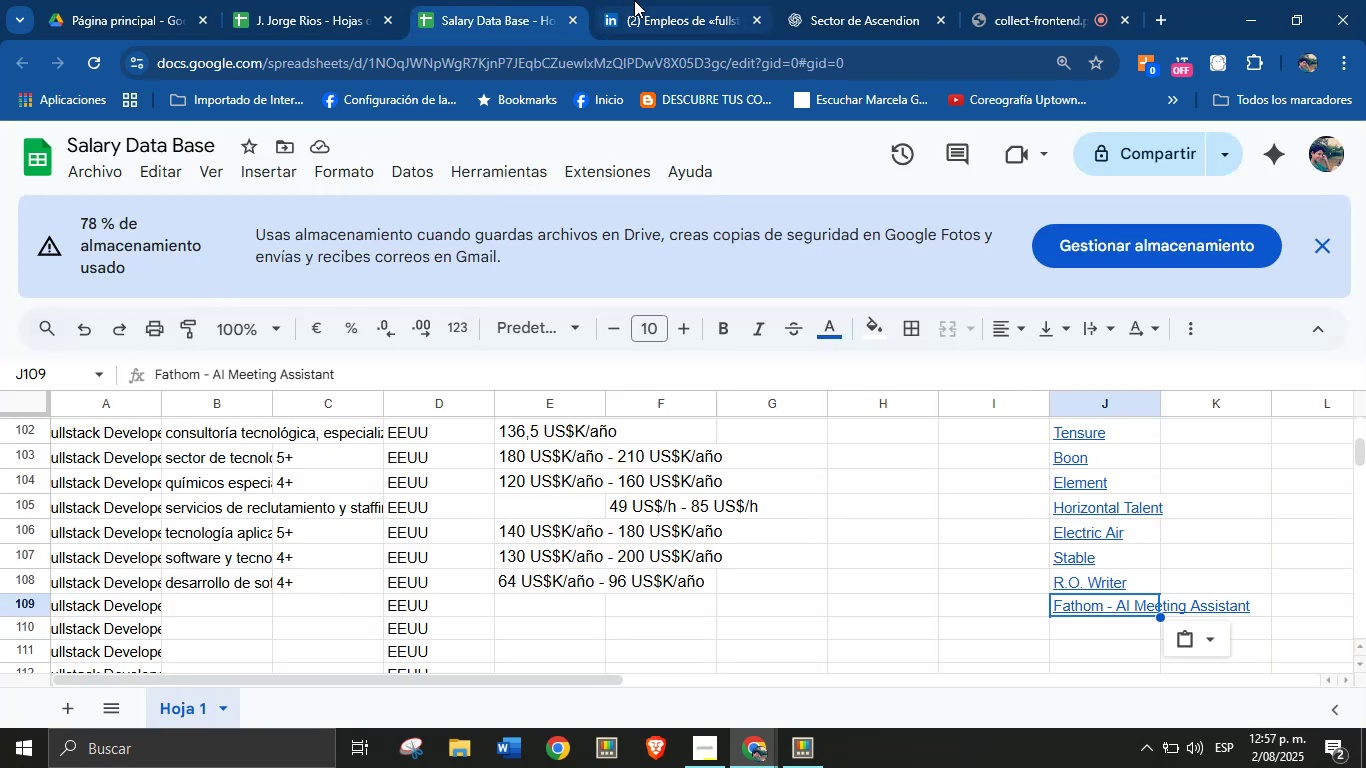 
left_click([695, 0])
 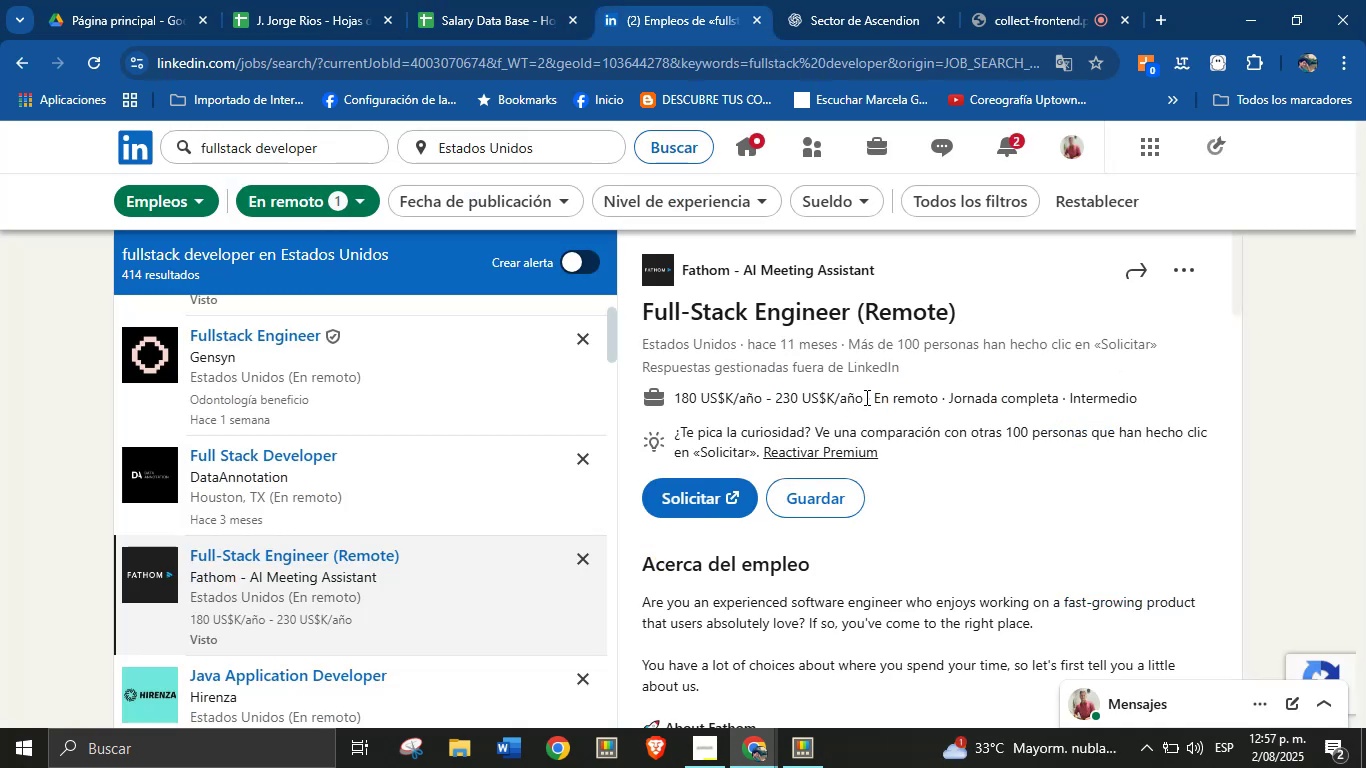 
left_click([858, 400])
 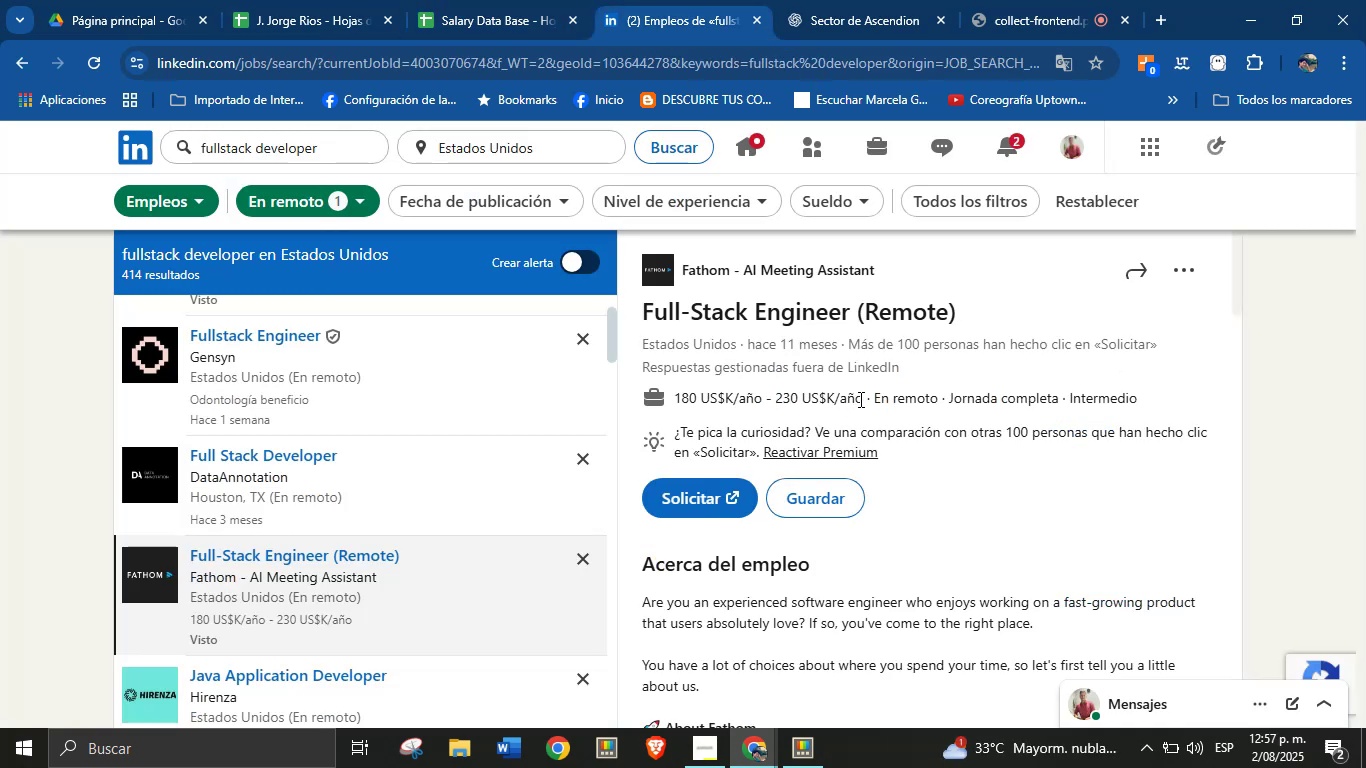 
left_click_drag(start_coordinate=[860, 398], to_coordinate=[675, 397])
 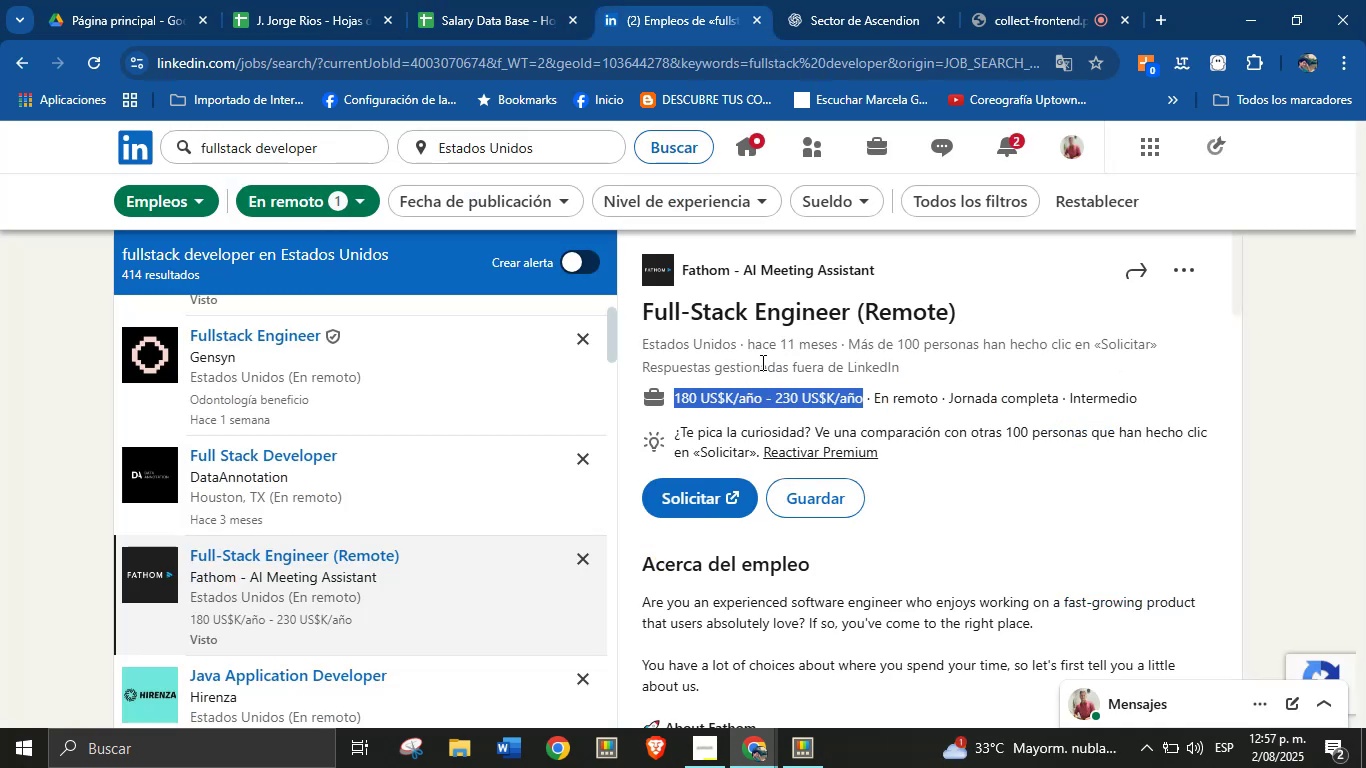 
key(Alt+Control+ControlLeft)
 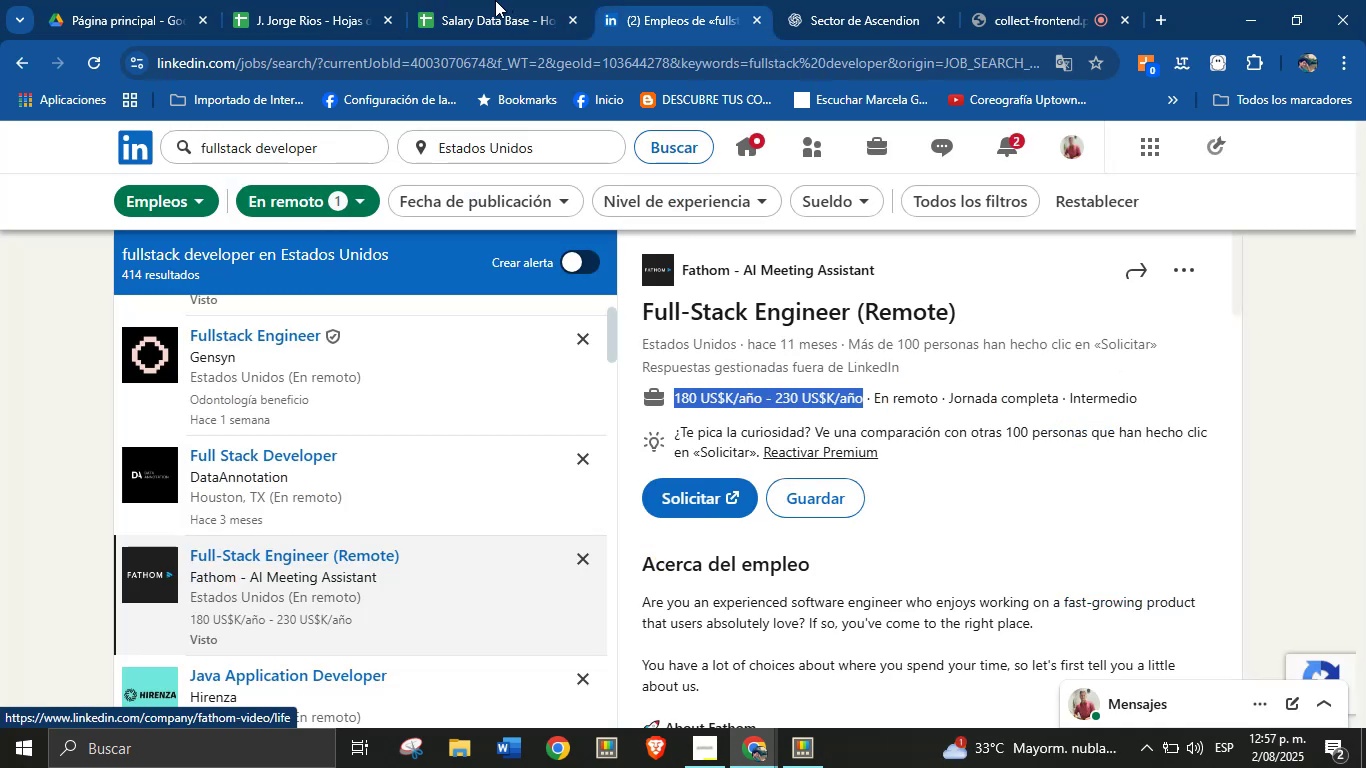 
key(Alt+AltLeft)
 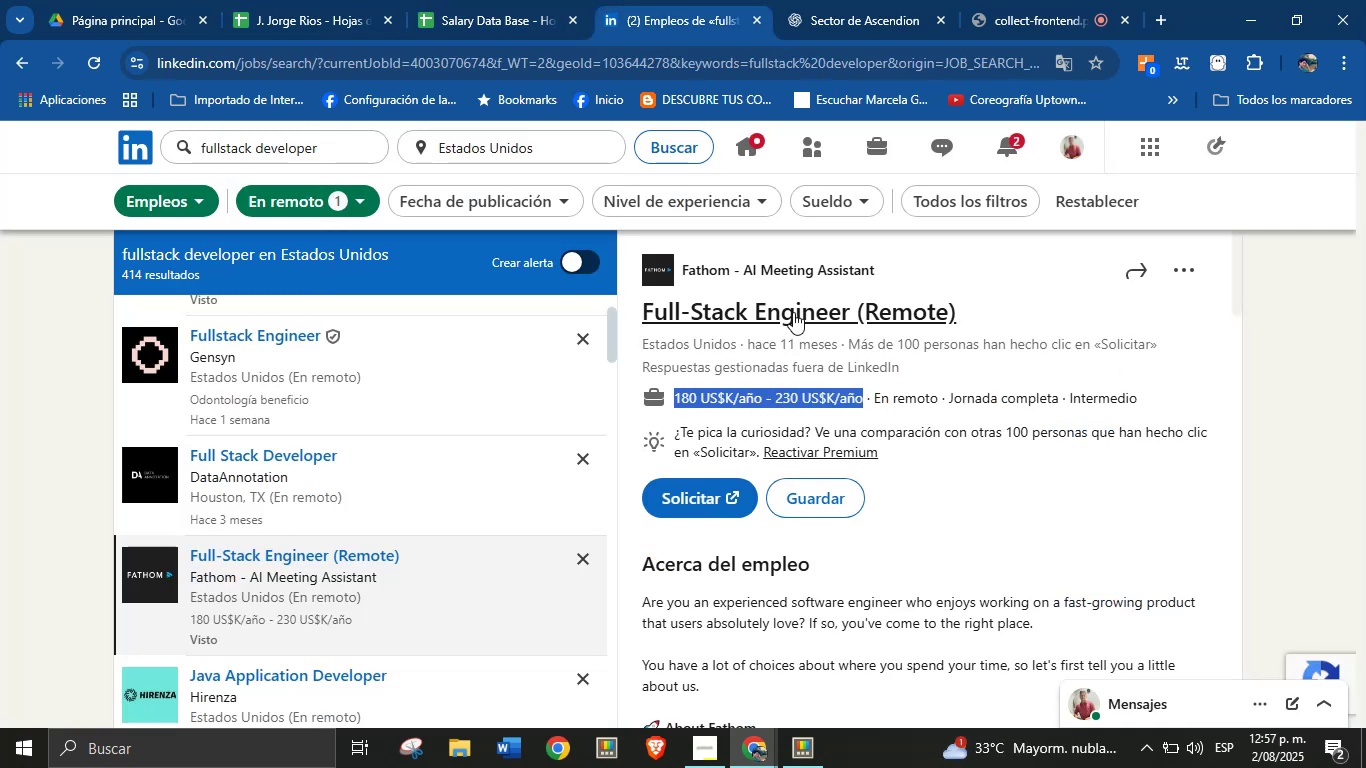 
key(Alt+Control+C)
 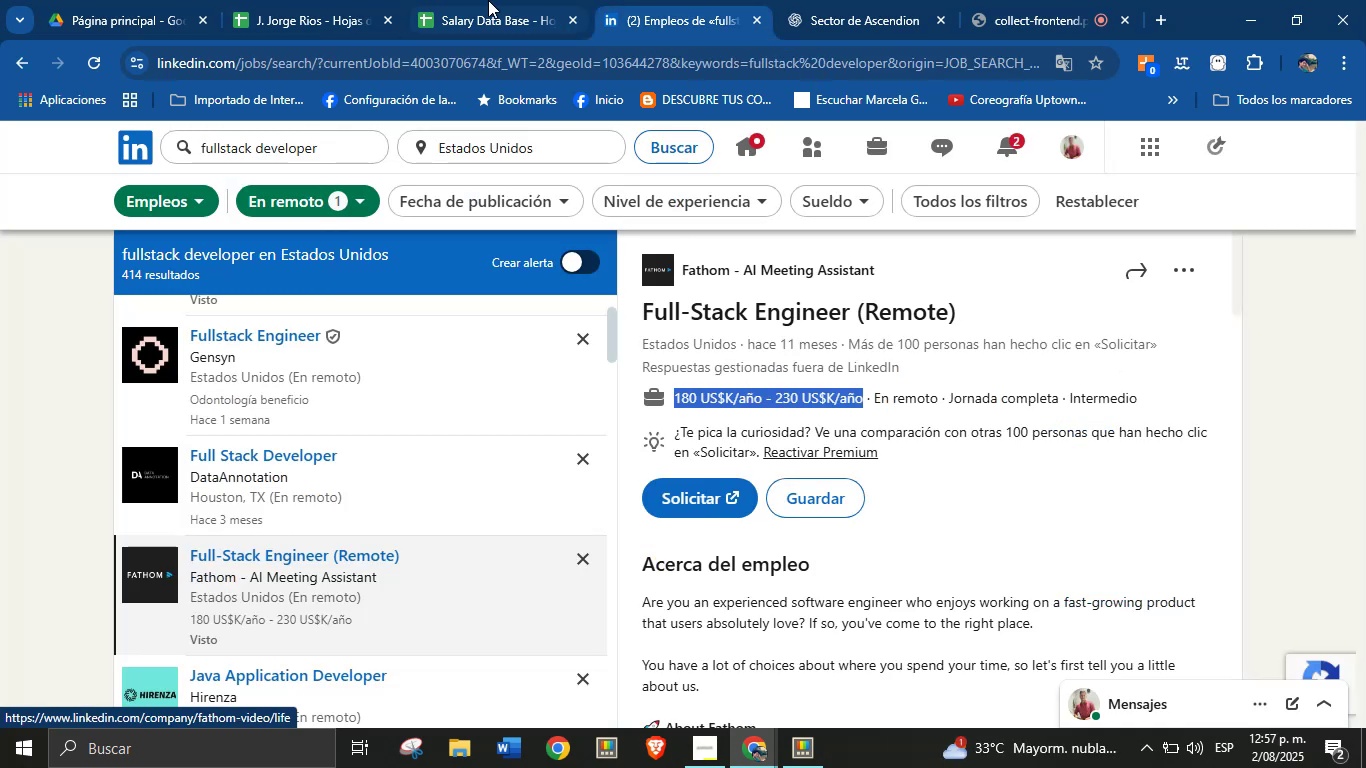 
left_click([486, 0])
 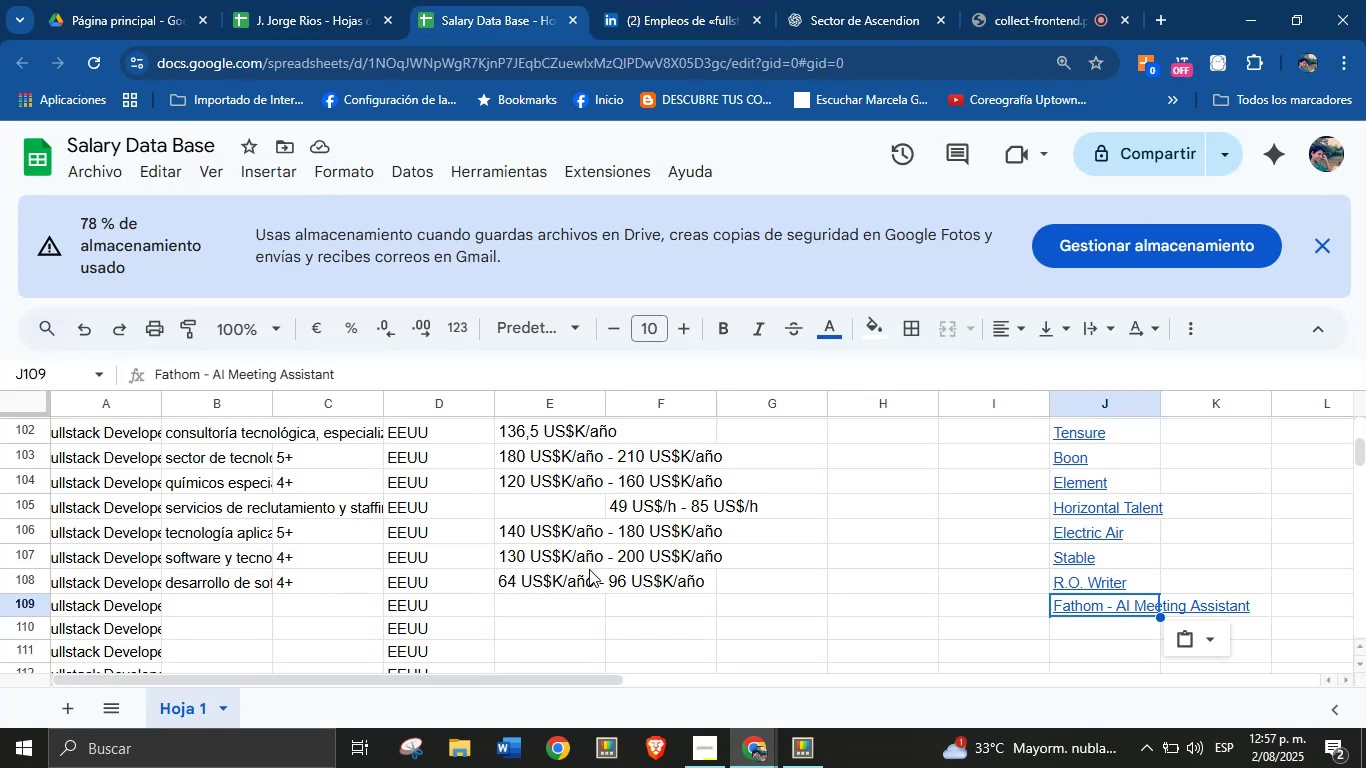 
left_click([537, 604])
 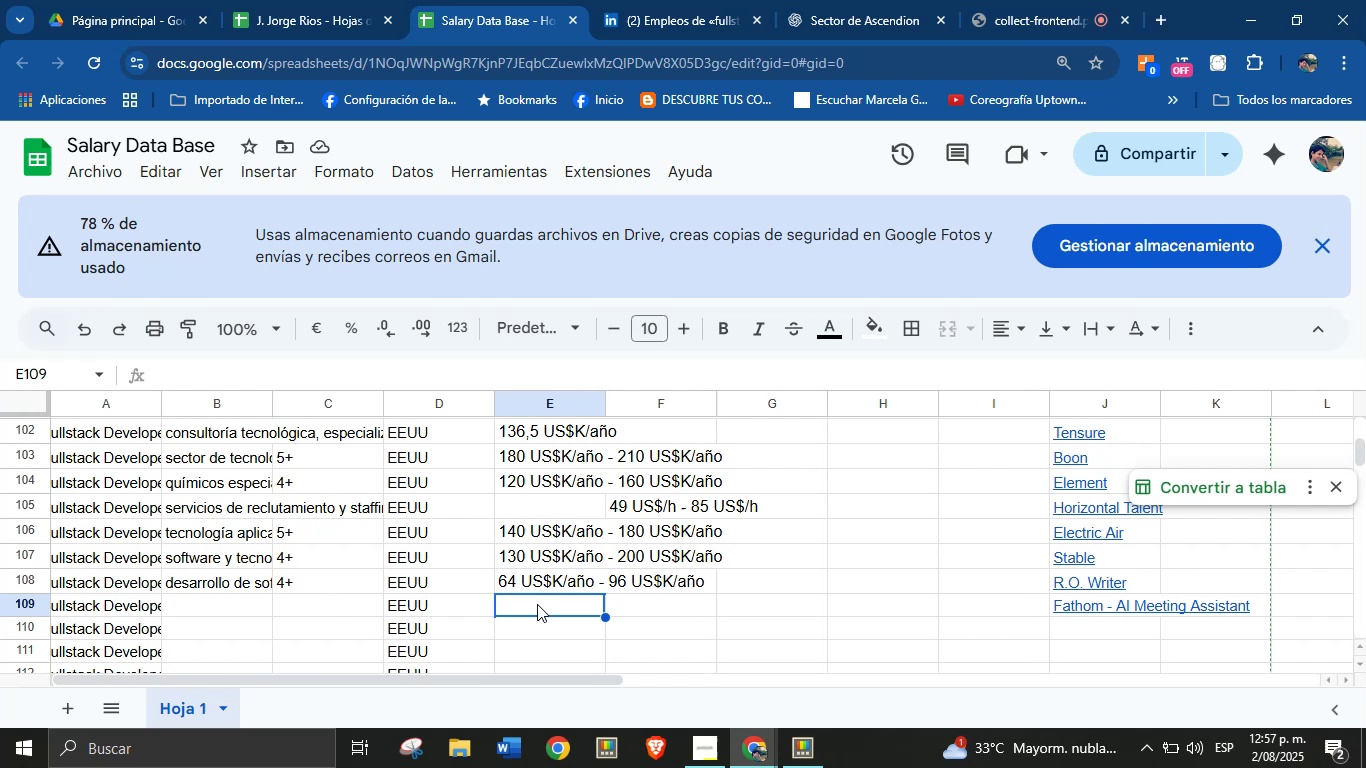 
key(Control+ControlLeft)
 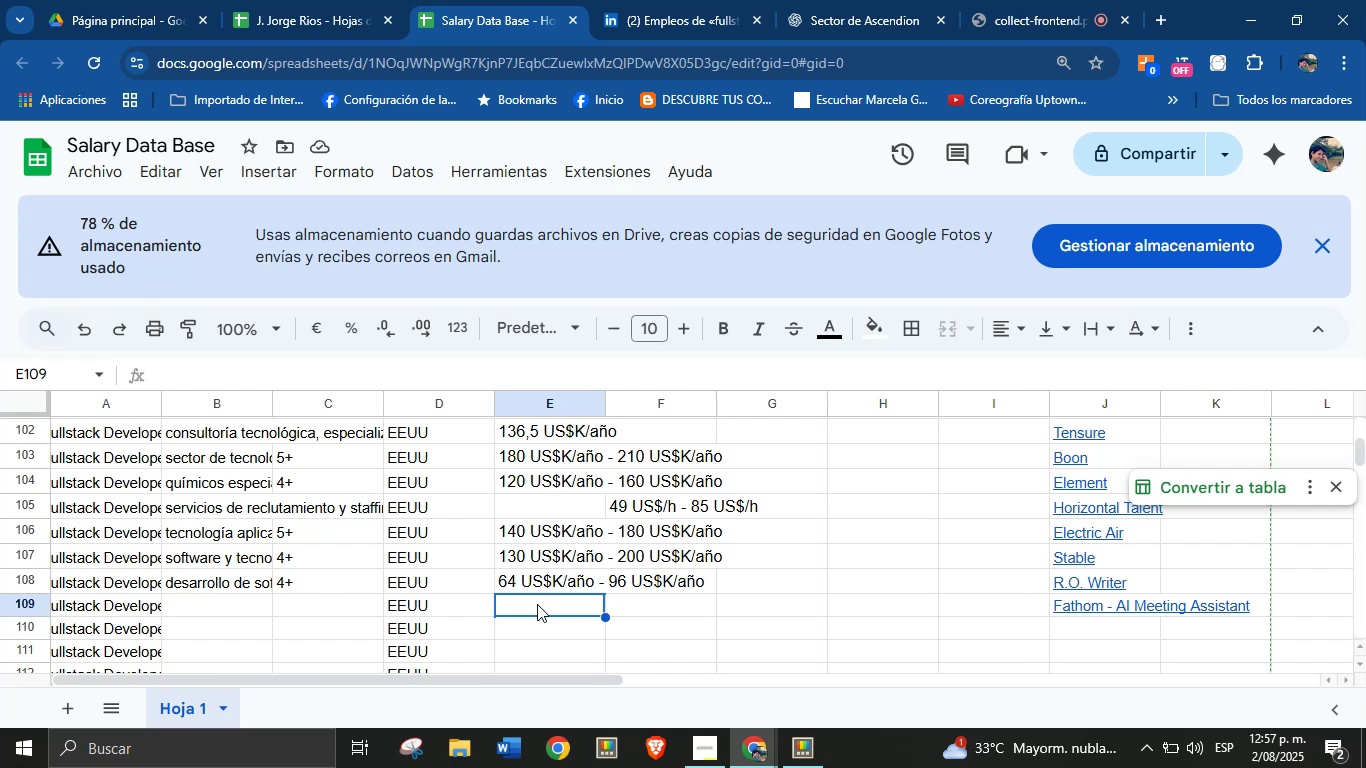 
key(Break)
 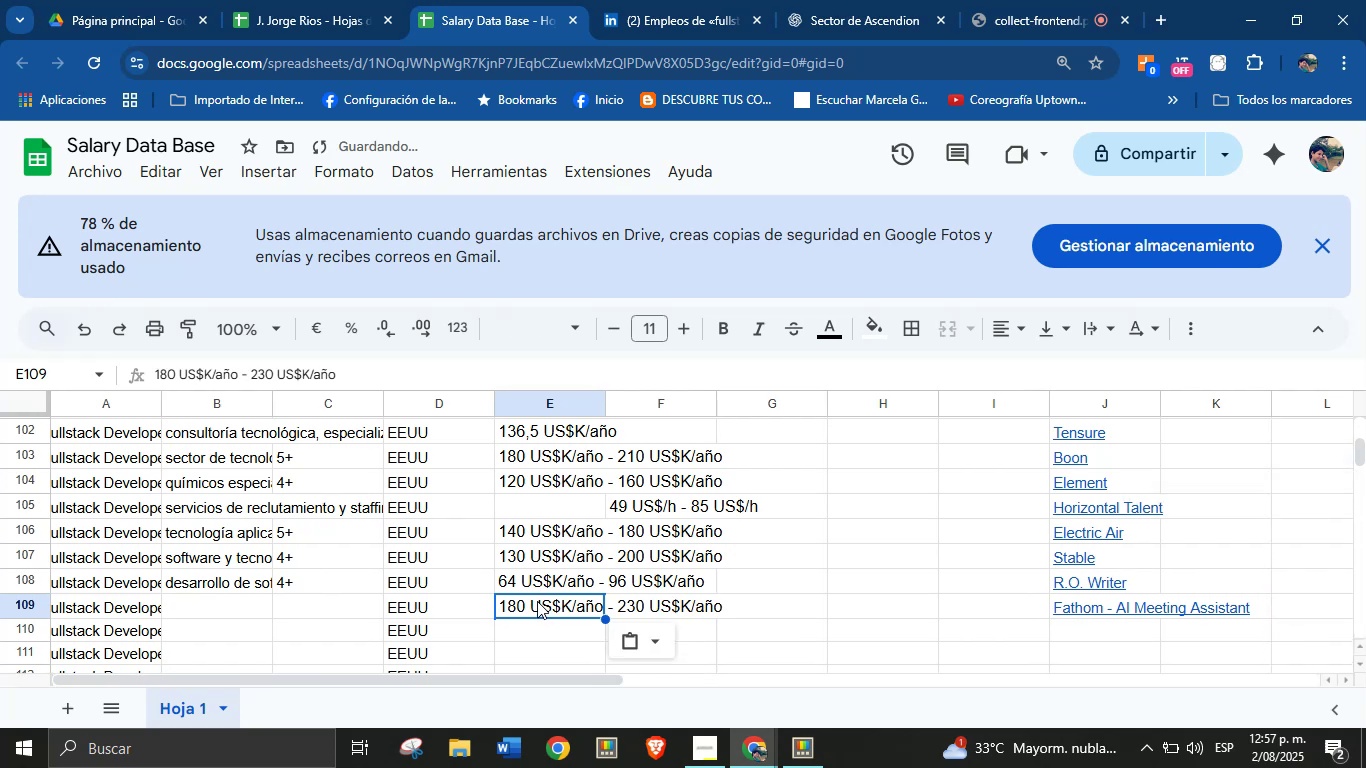 
key(Control+V)
 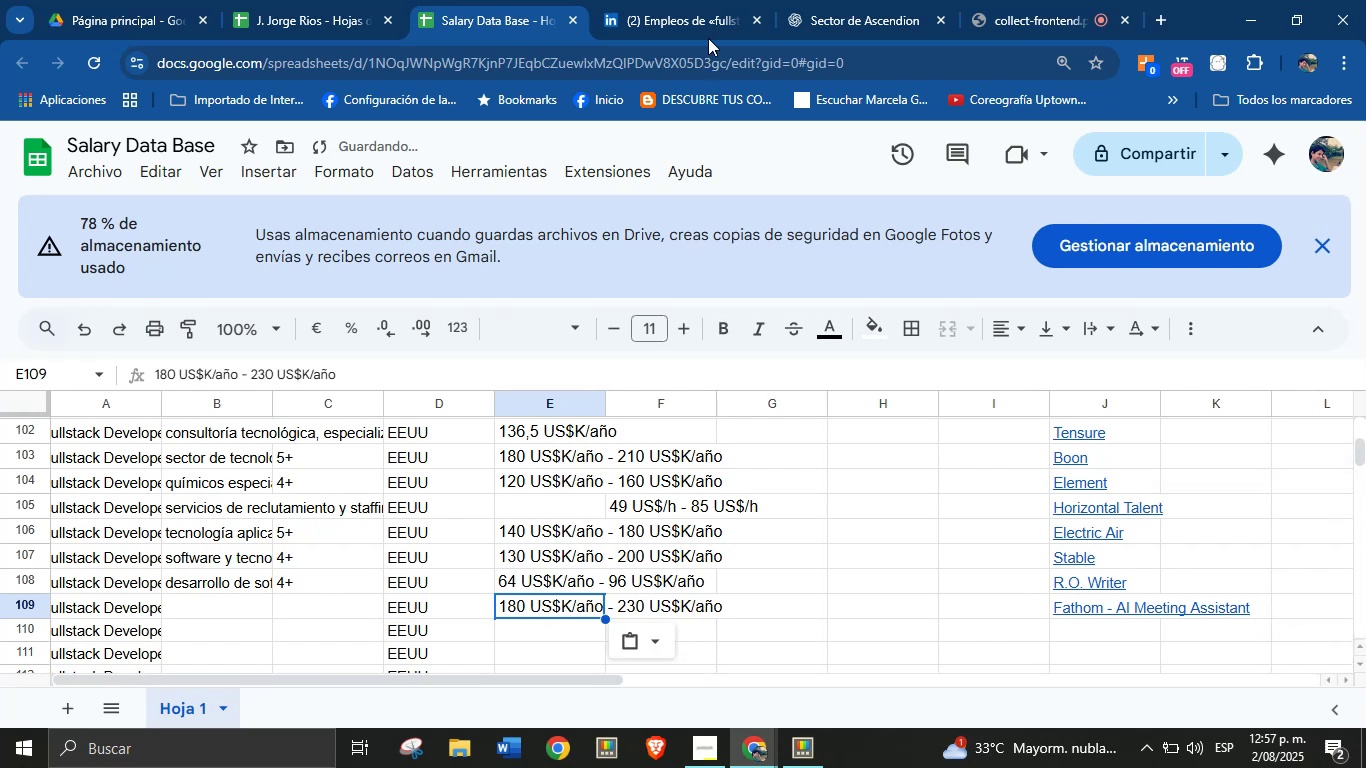 
left_click([713, 0])
 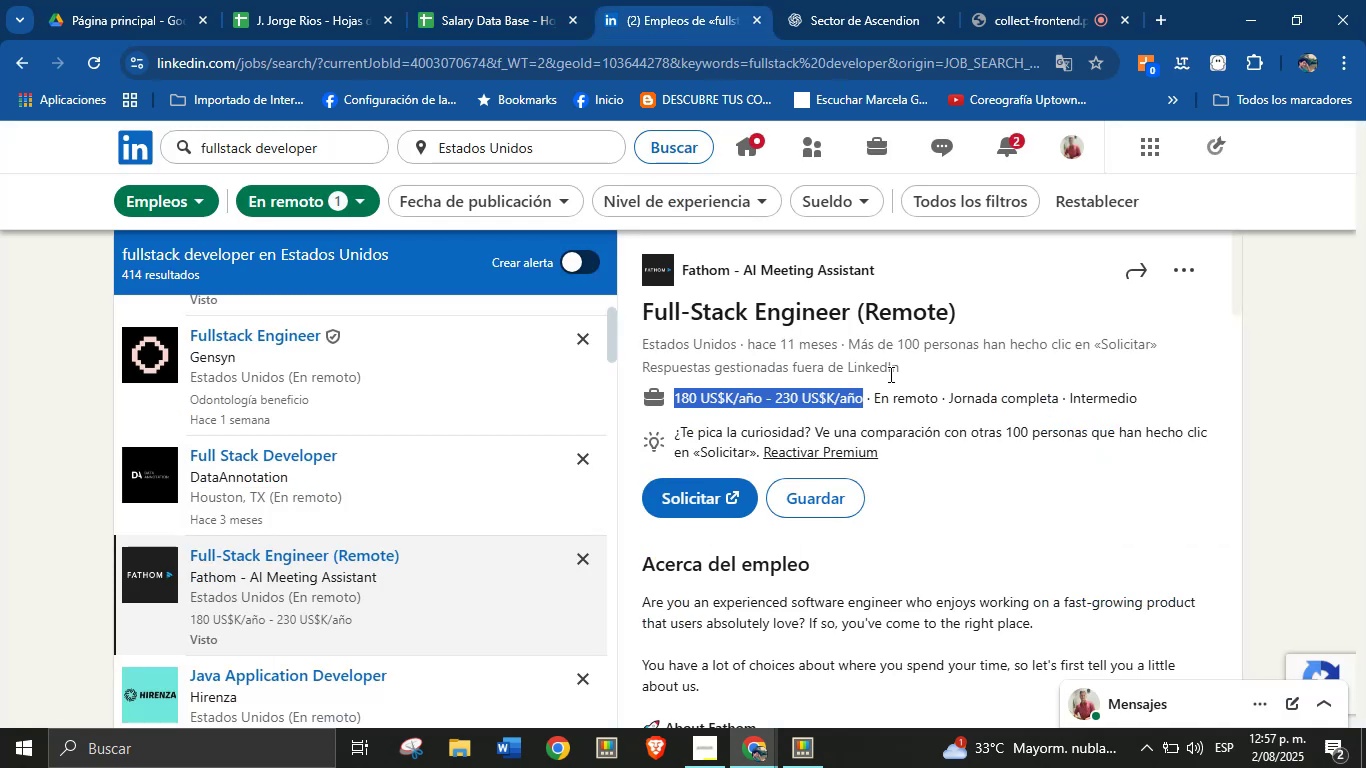 
left_click([889, 374])
 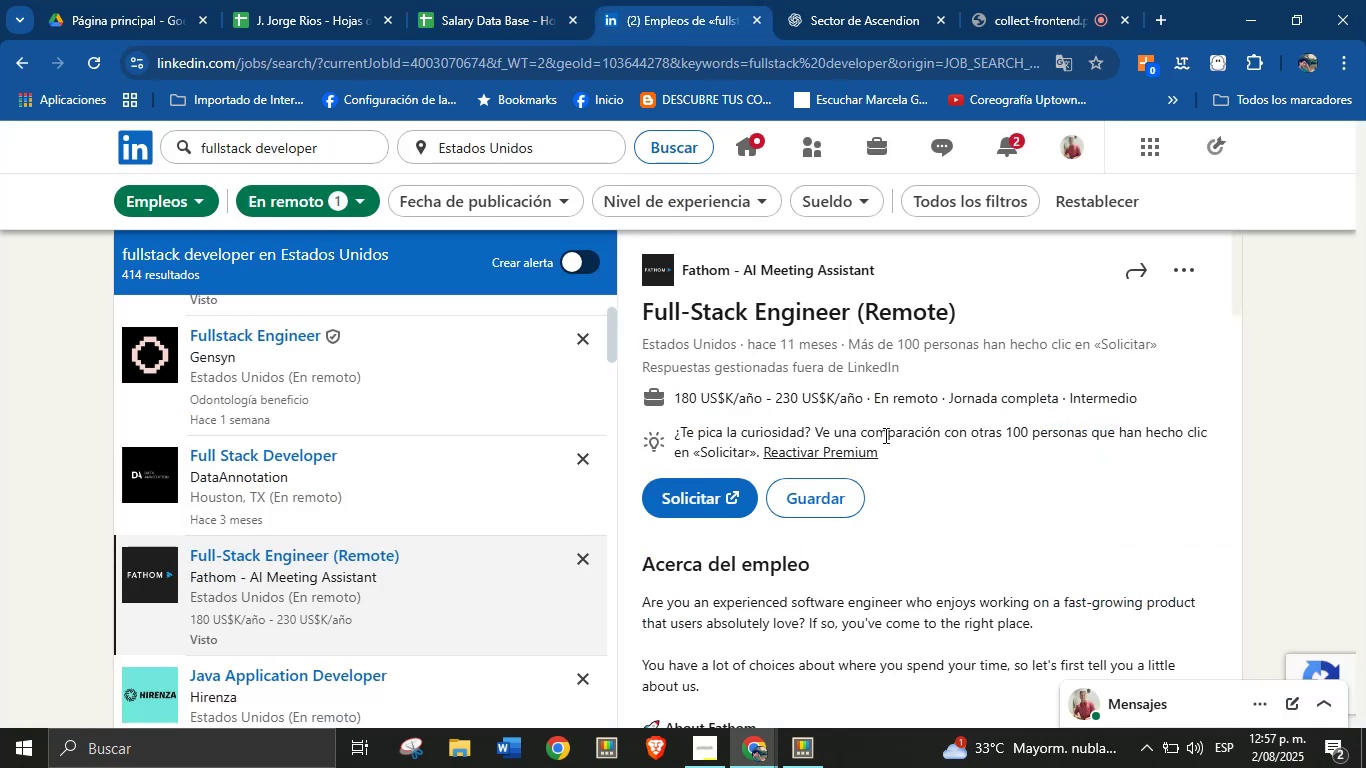 
scroll: coordinate [861, 509], scroll_direction: down, amount: 4.0
 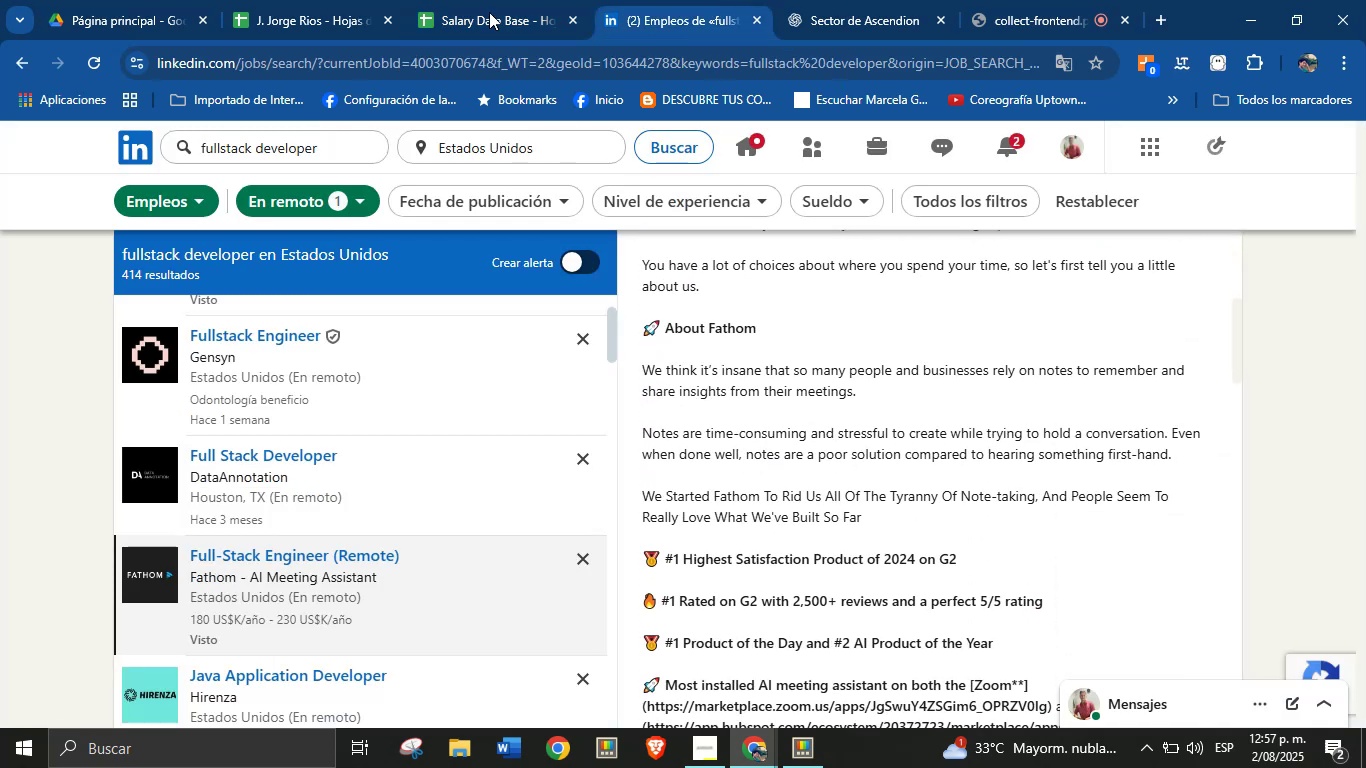 
left_click([490, 0])
 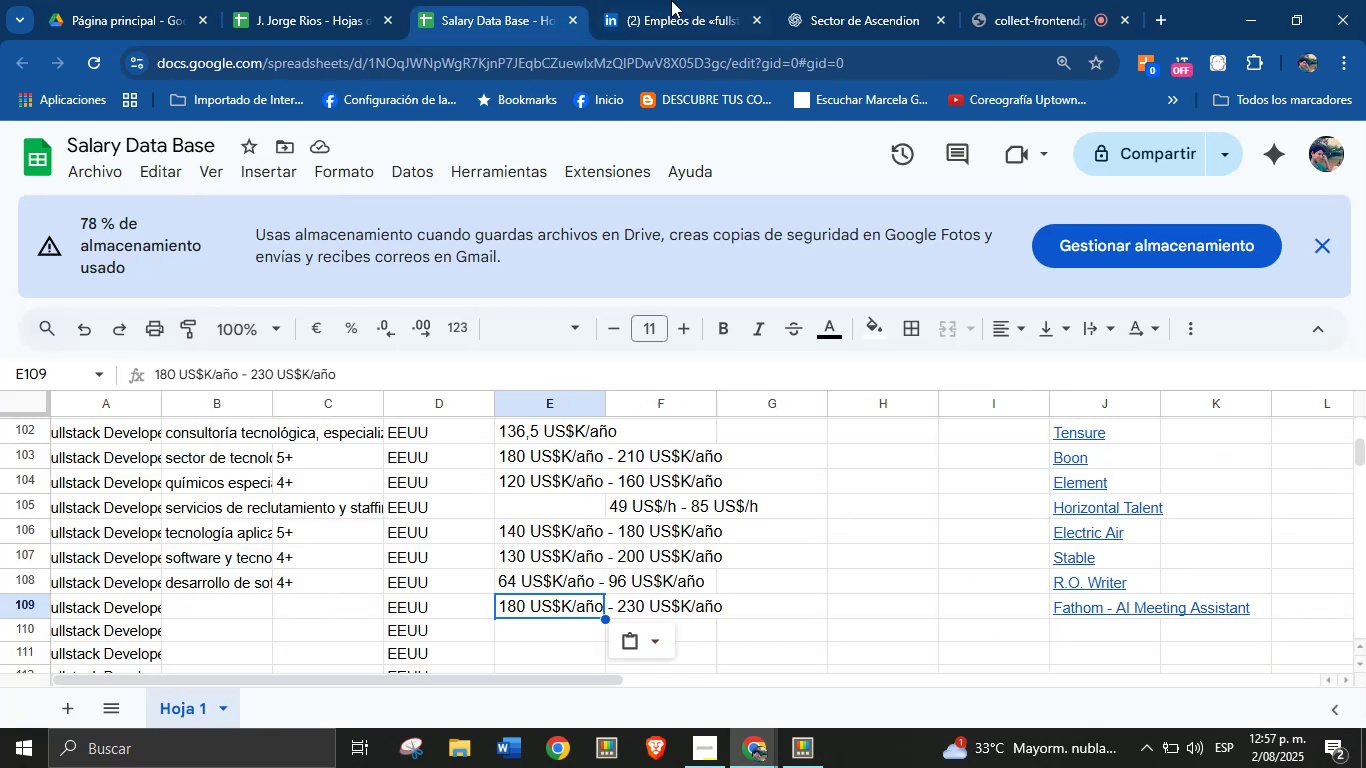 
left_click([704, 0])
 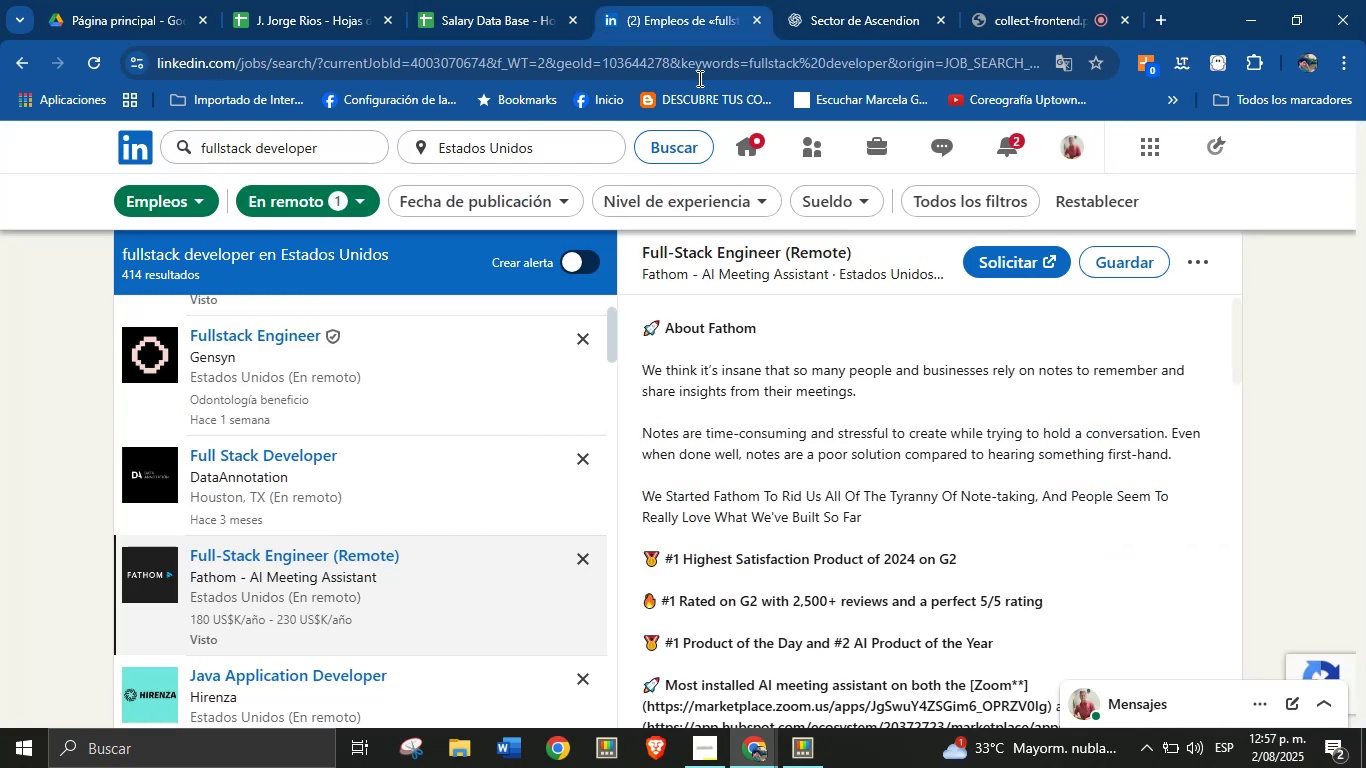 
scroll: coordinate [739, 320], scroll_direction: up, amount: 11.0
 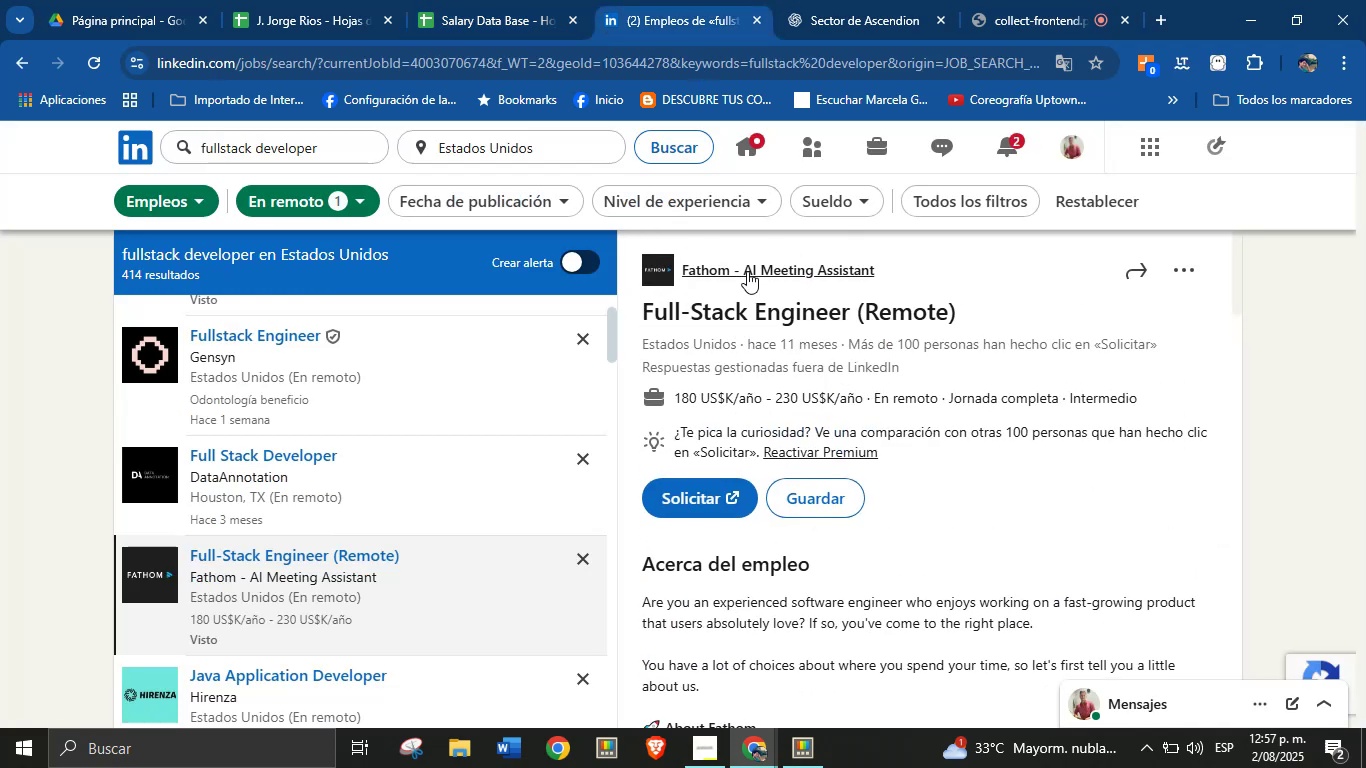 
right_click([747, 269])
 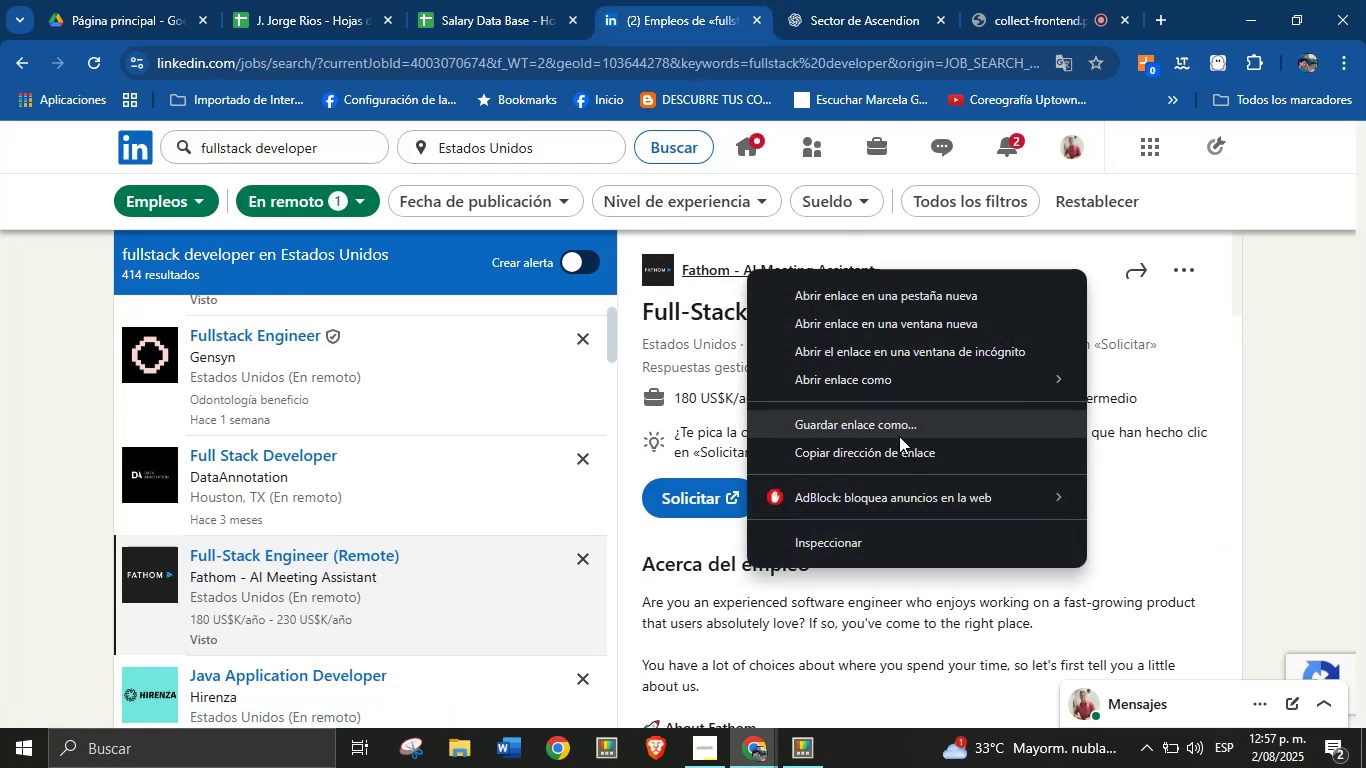 
left_click([899, 447])
 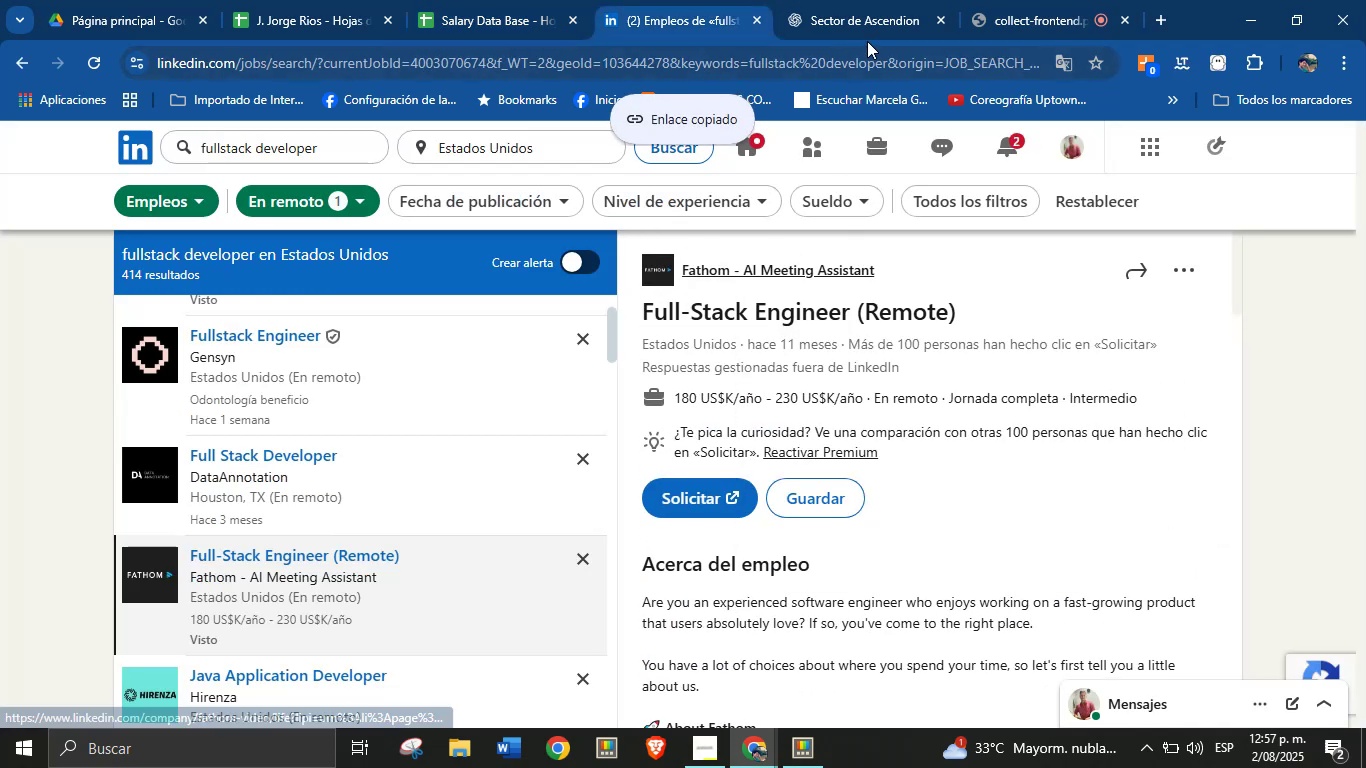 
left_click([851, 0])
 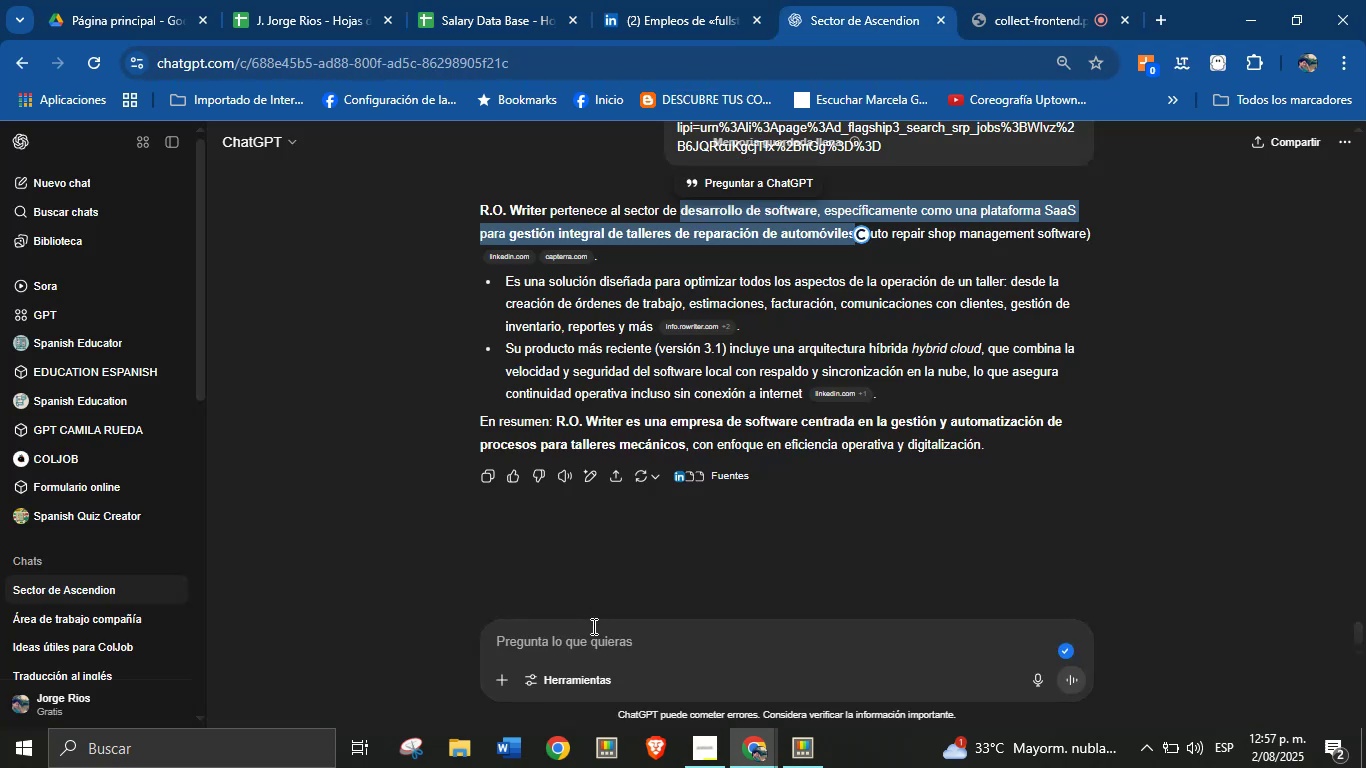 
left_click([591, 652])
 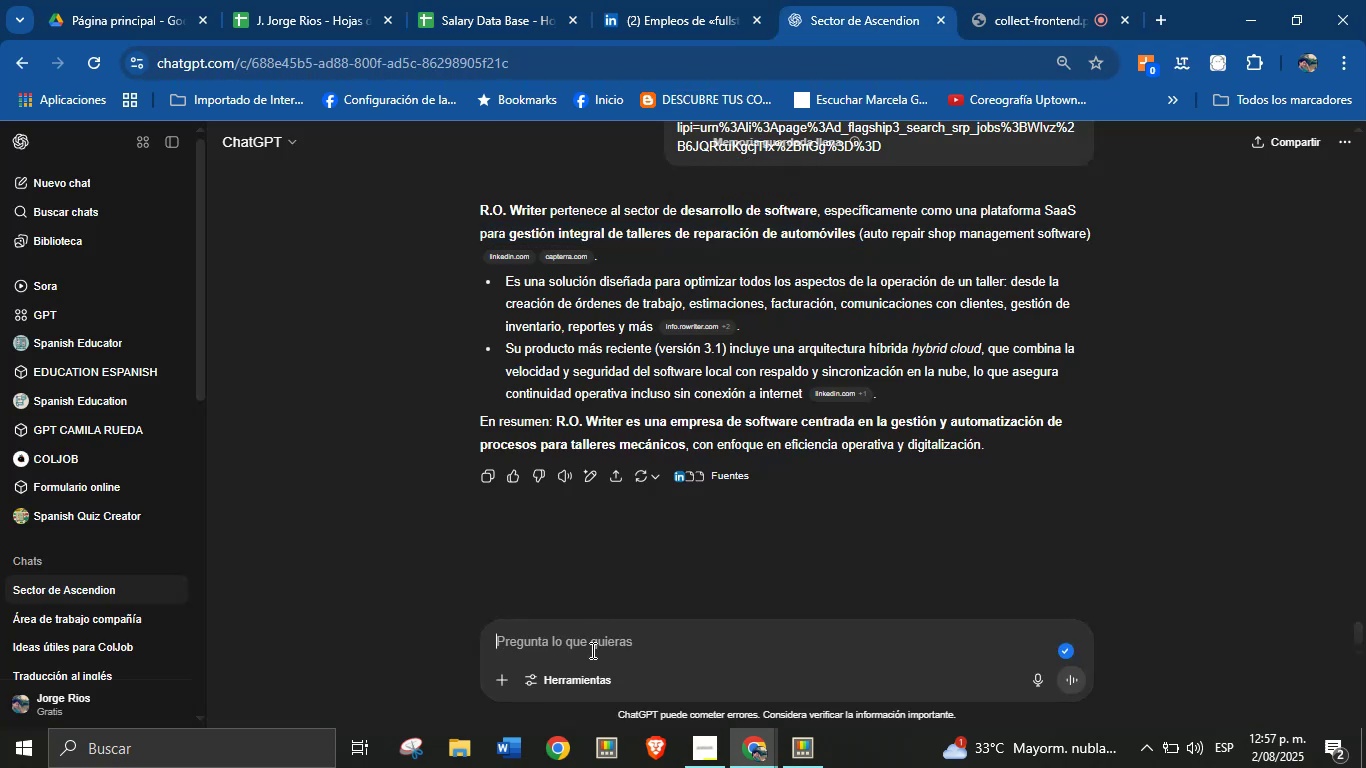 
key(Break)
 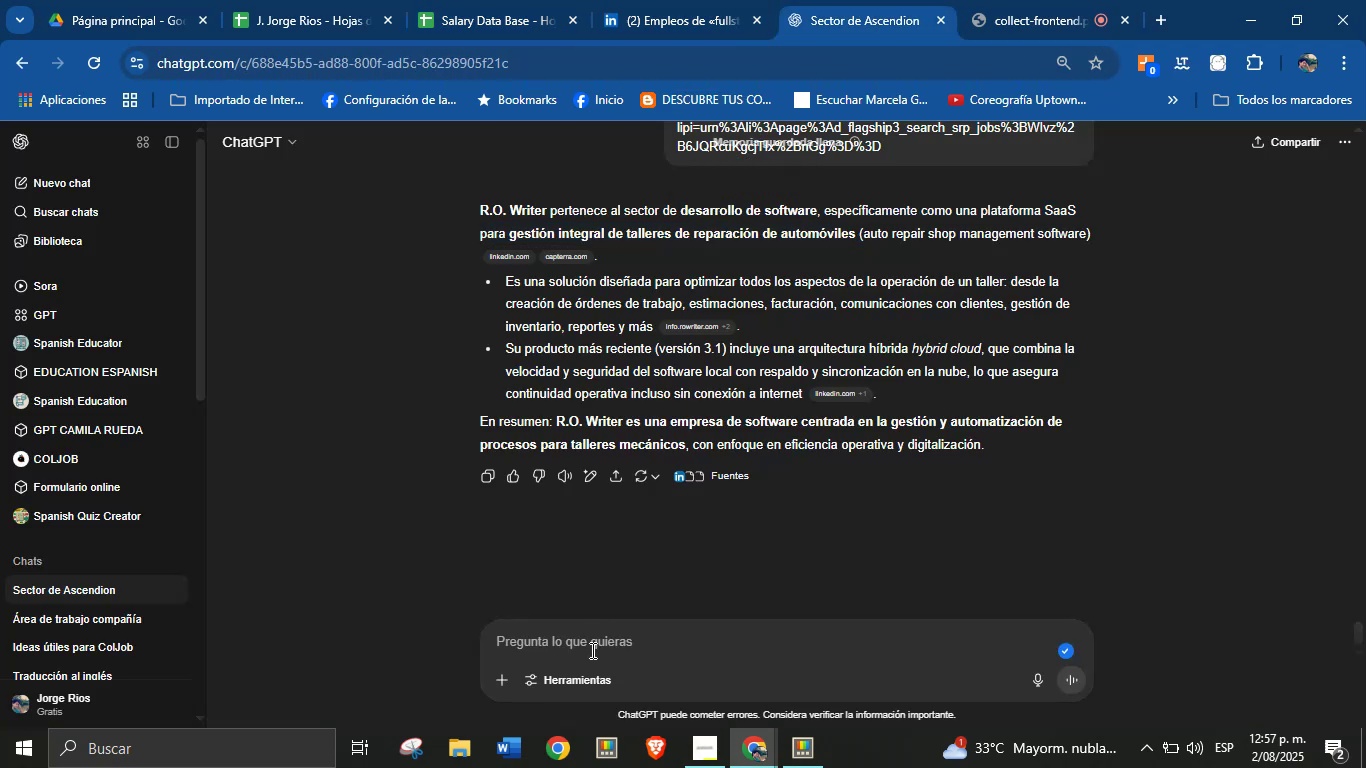 
key(Control+ControlLeft)
 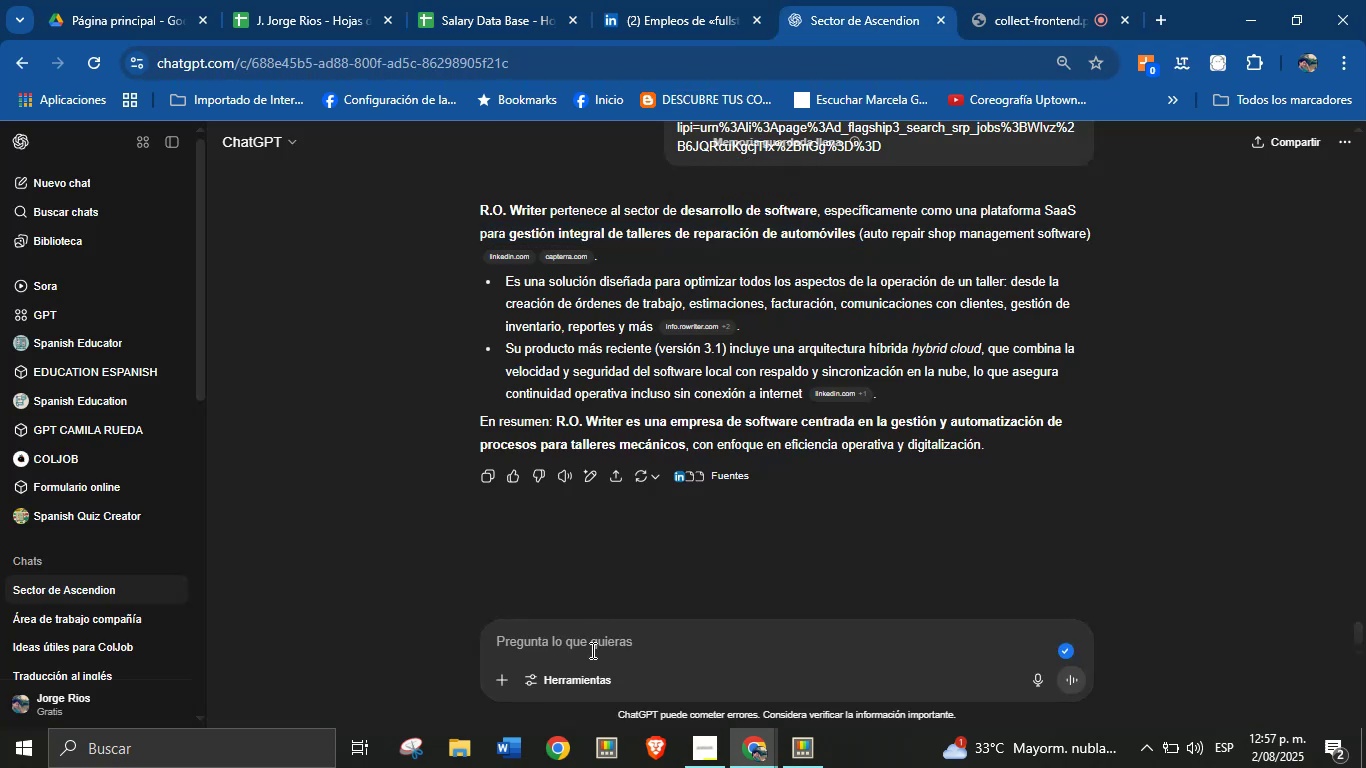 
key(Control+V)
 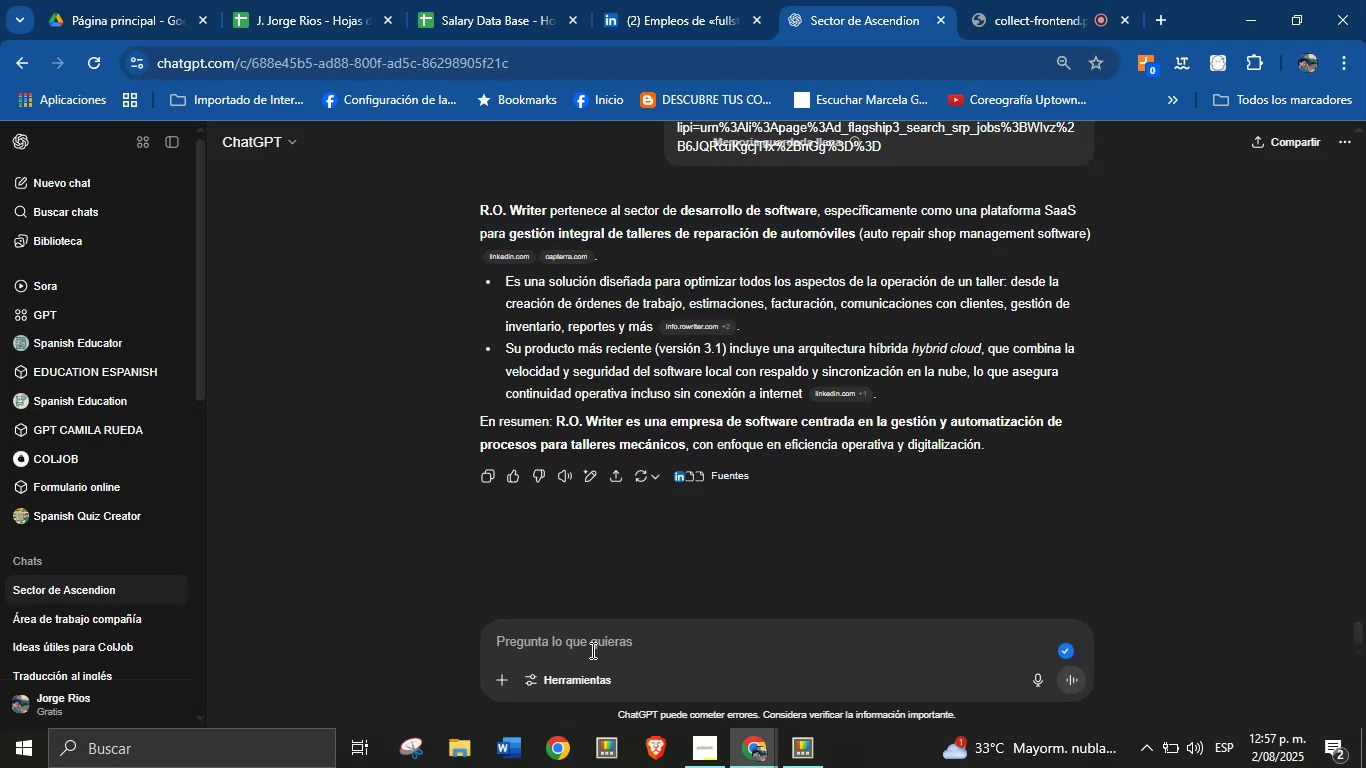 
key(Enter)
 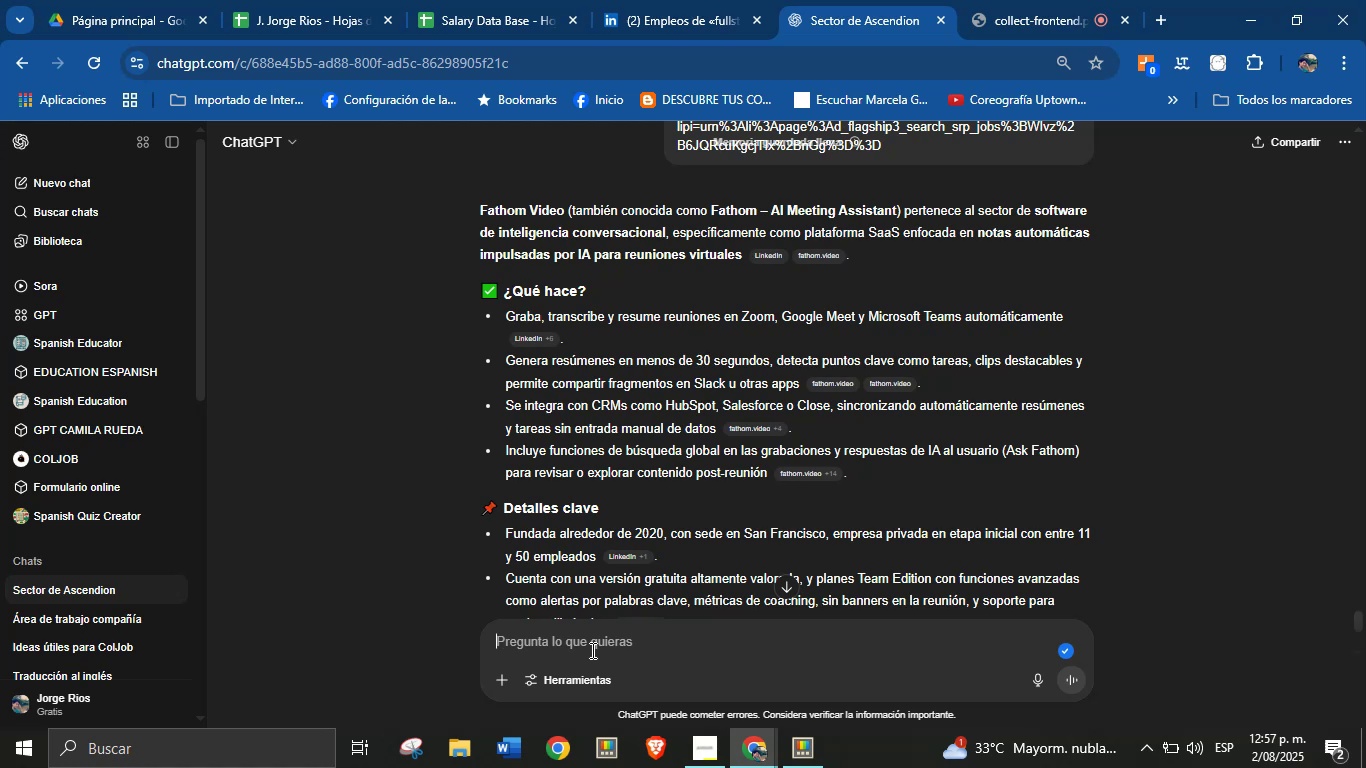 
wait(20.11)
 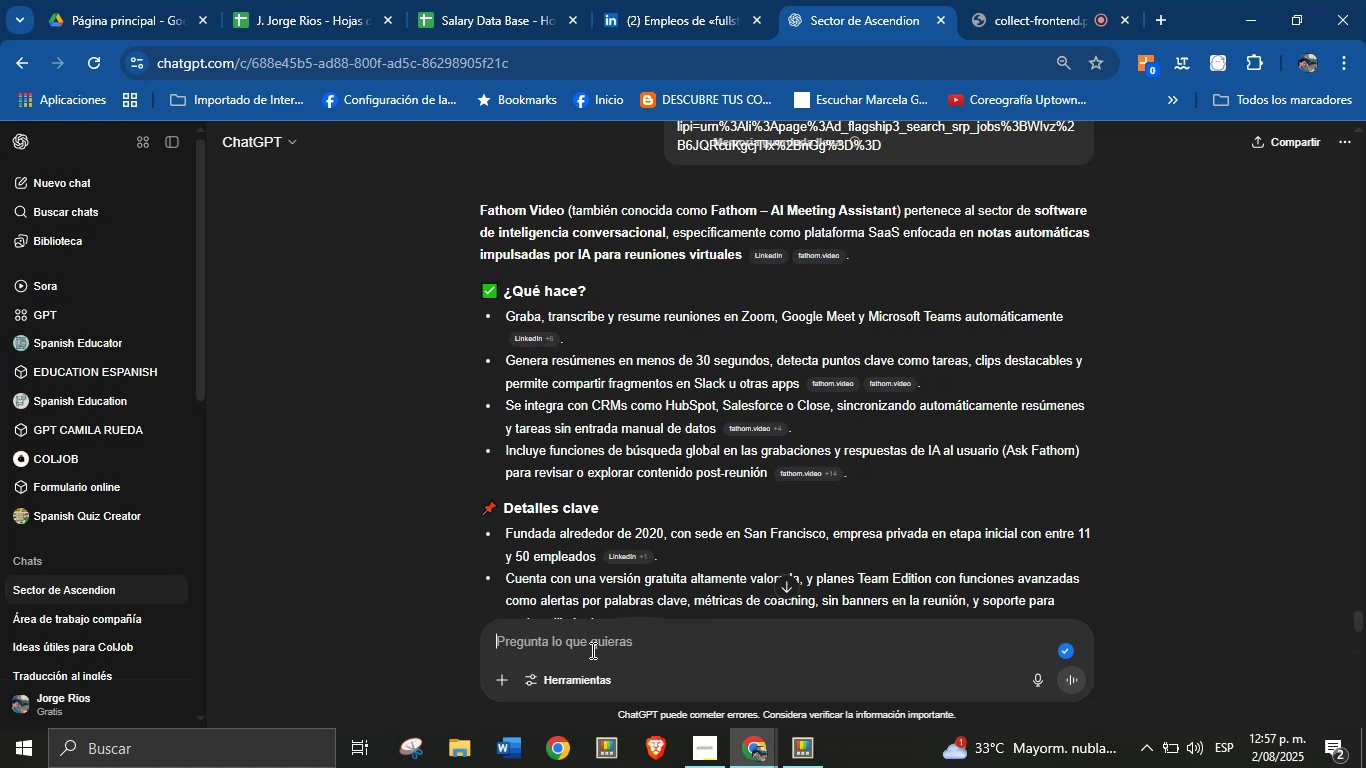 
left_click_drag(start_coordinate=[1033, 210], to_coordinate=[664, 233])
 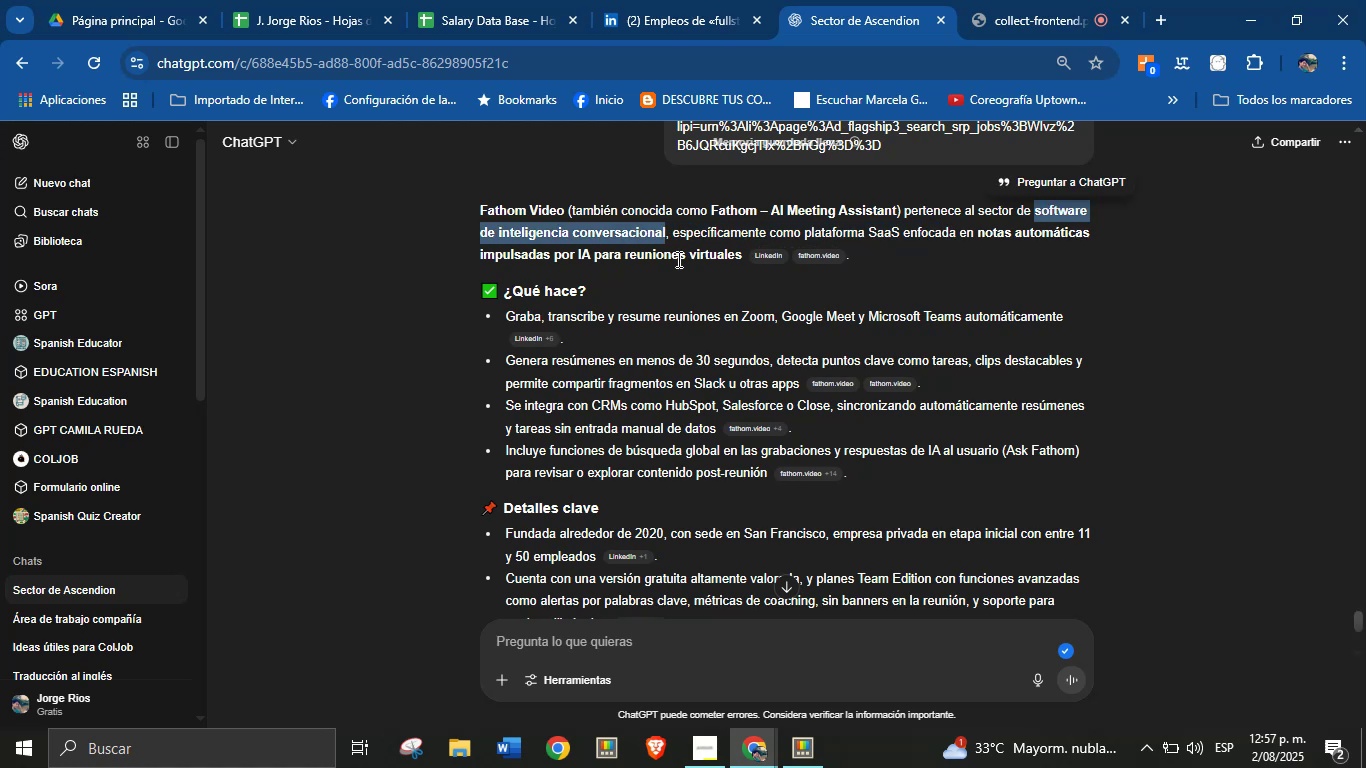 
left_click([677, 254])
 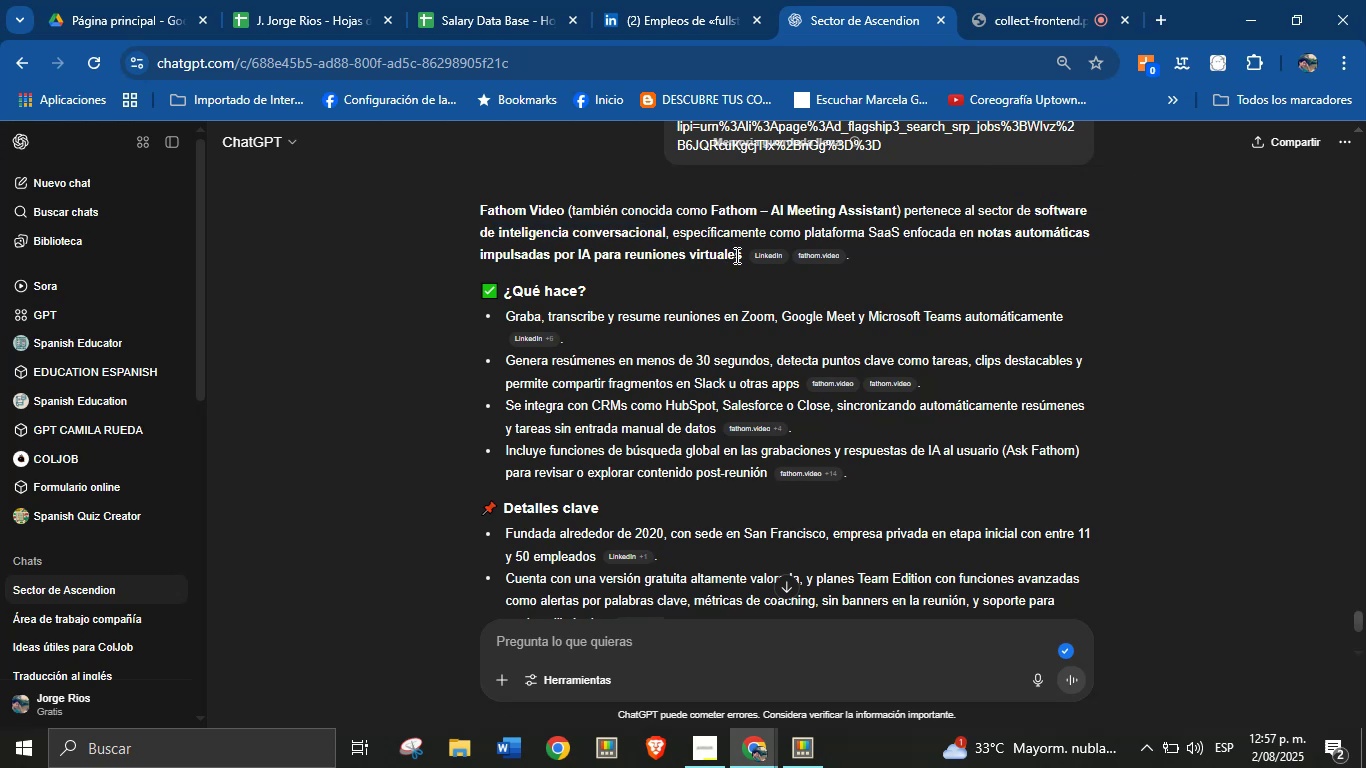 
left_click_drag(start_coordinate=[741, 258], to_coordinate=[1037, 206])
 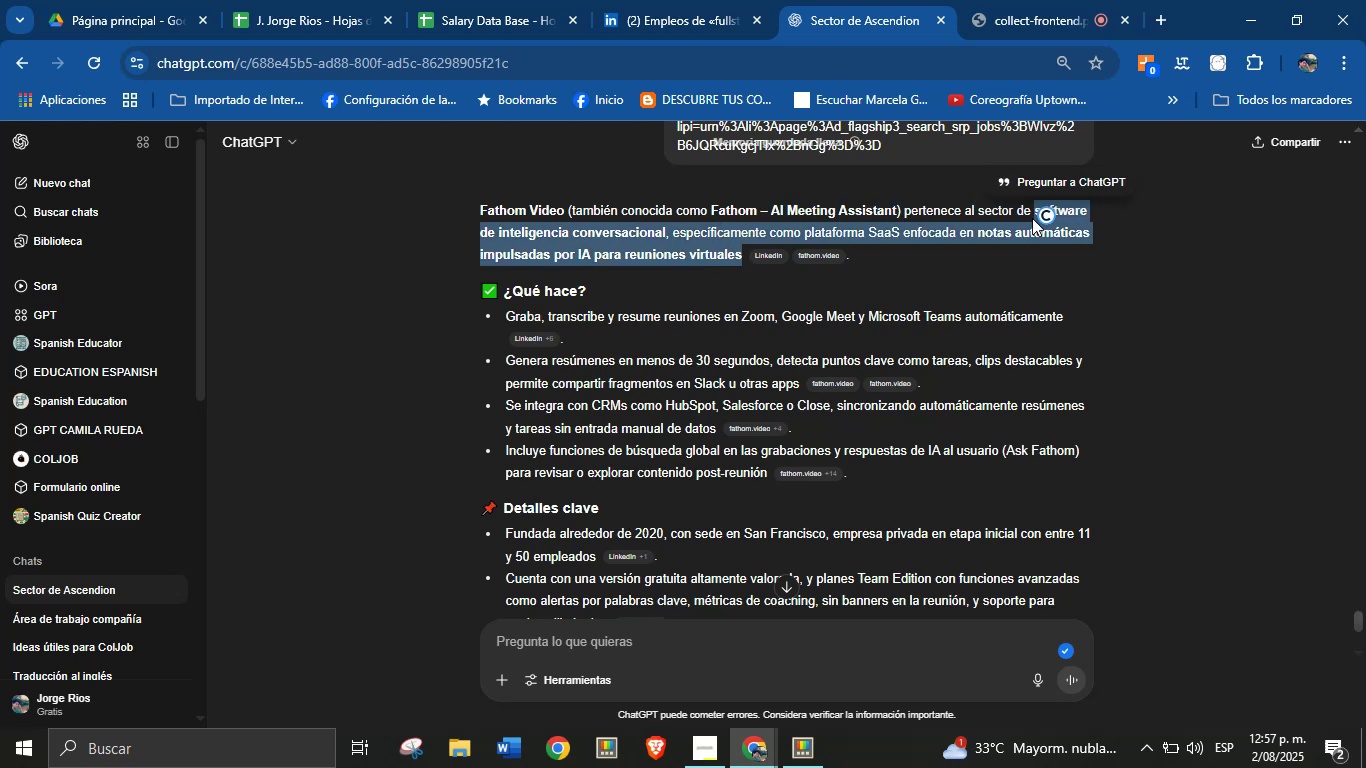 
key(Alt+Control+ControlLeft)
 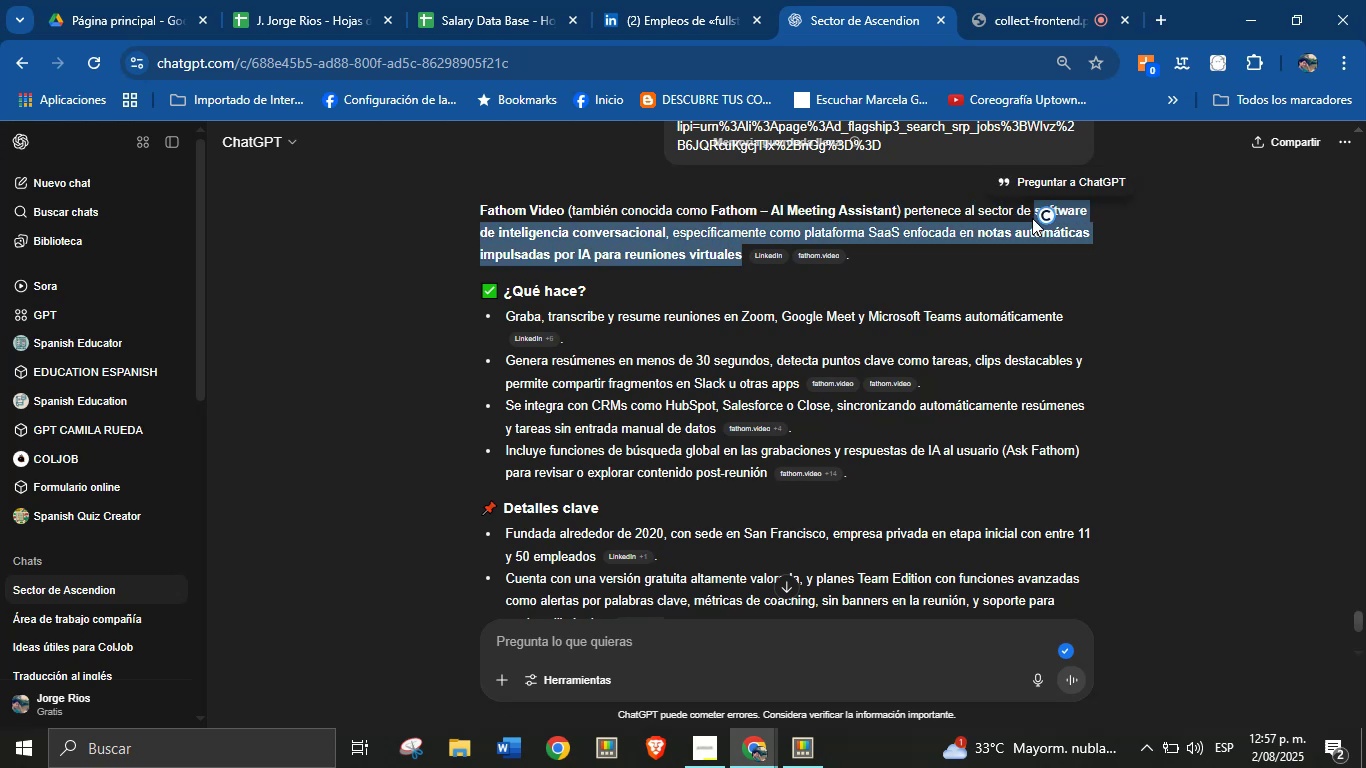 
key(Alt+AltLeft)
 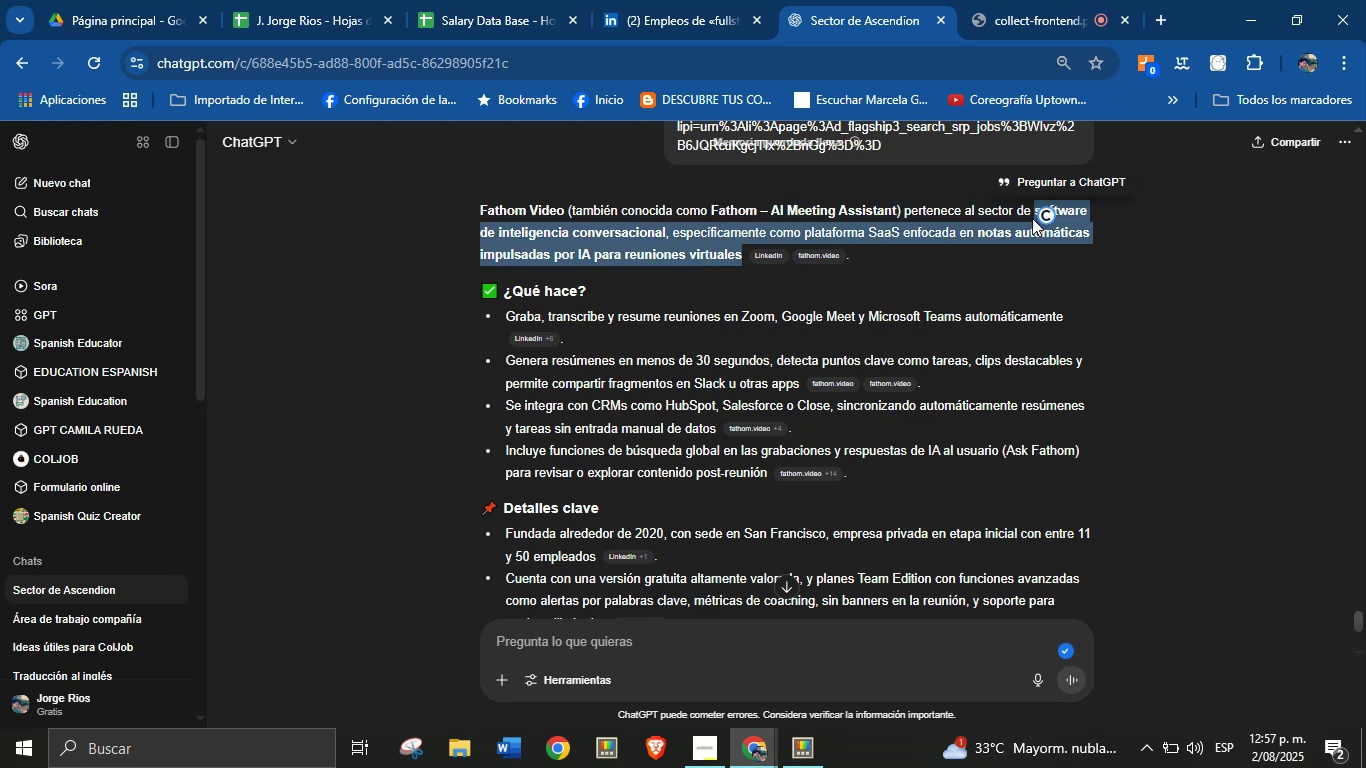 
key(Alt+Control+C)
 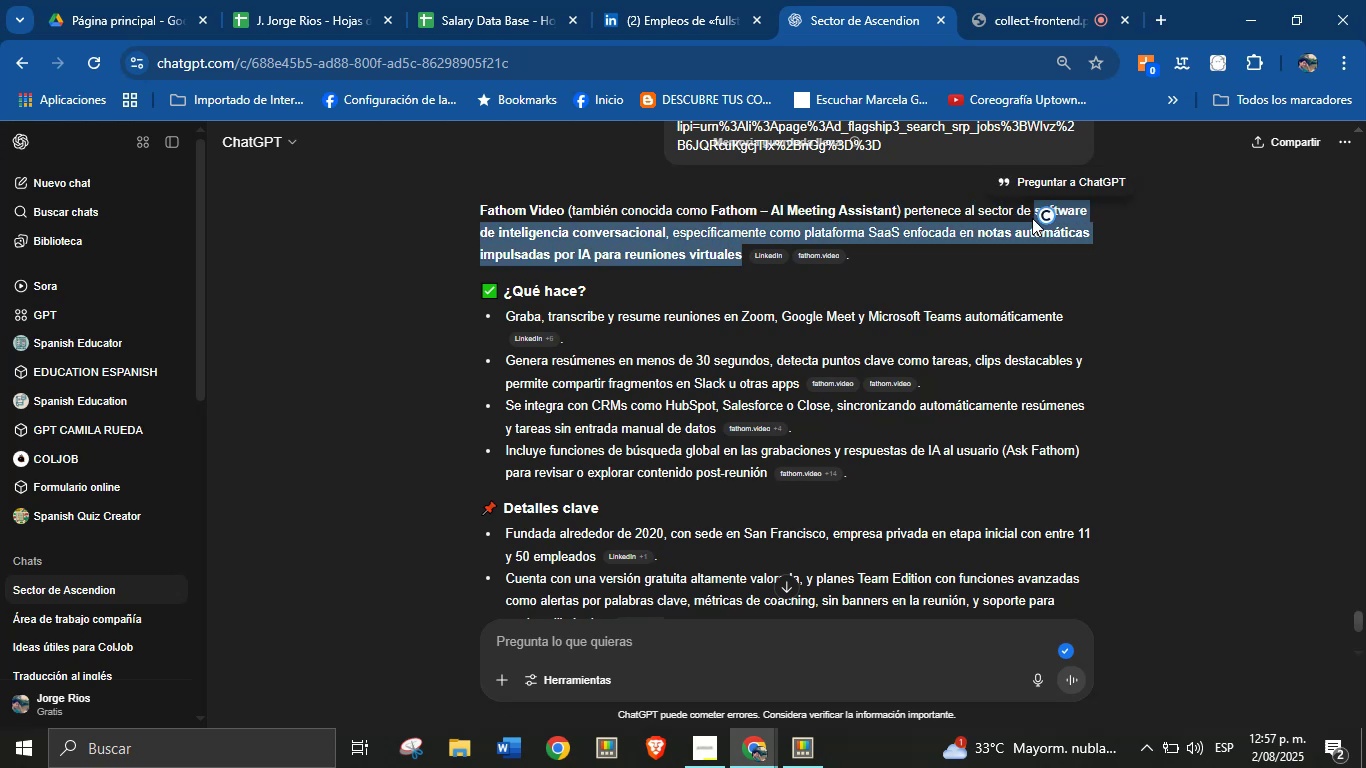 
wait(5.27)
 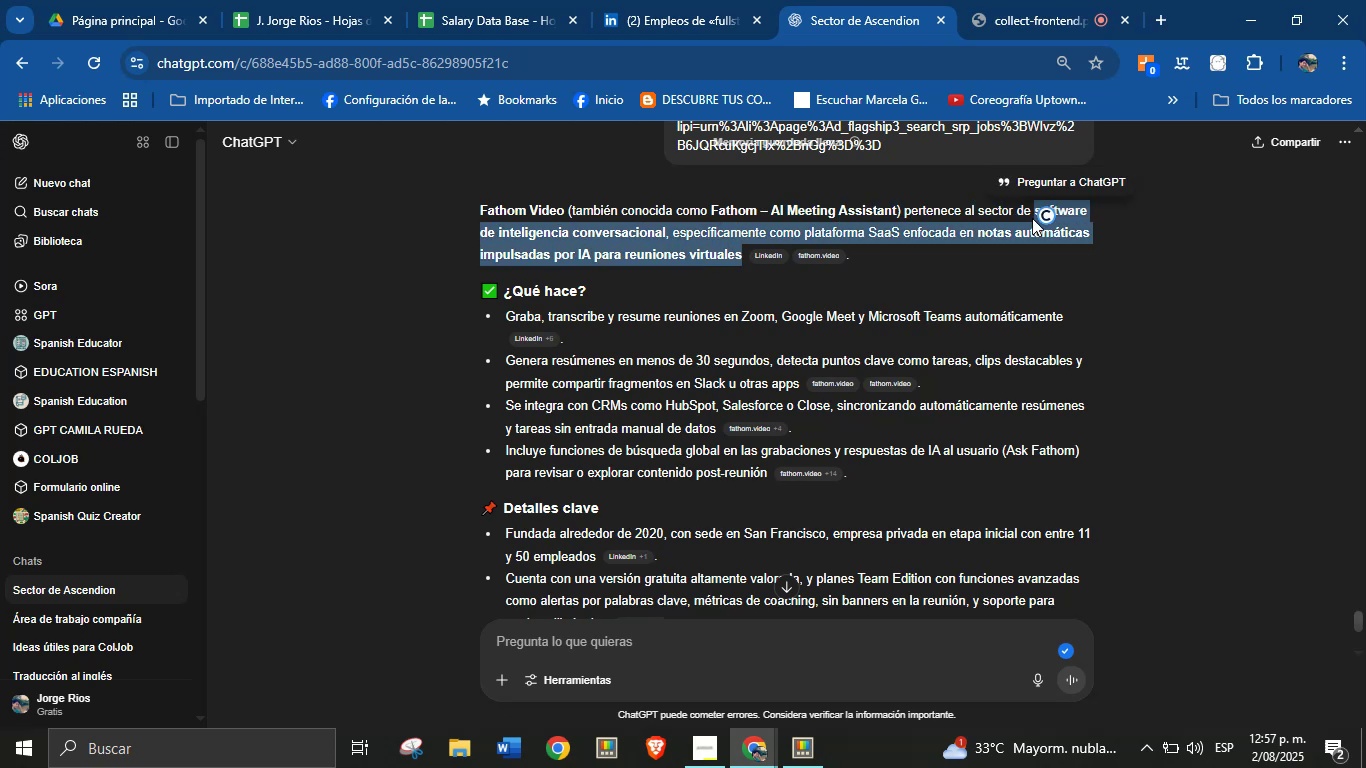 
left_click([498, 0])
 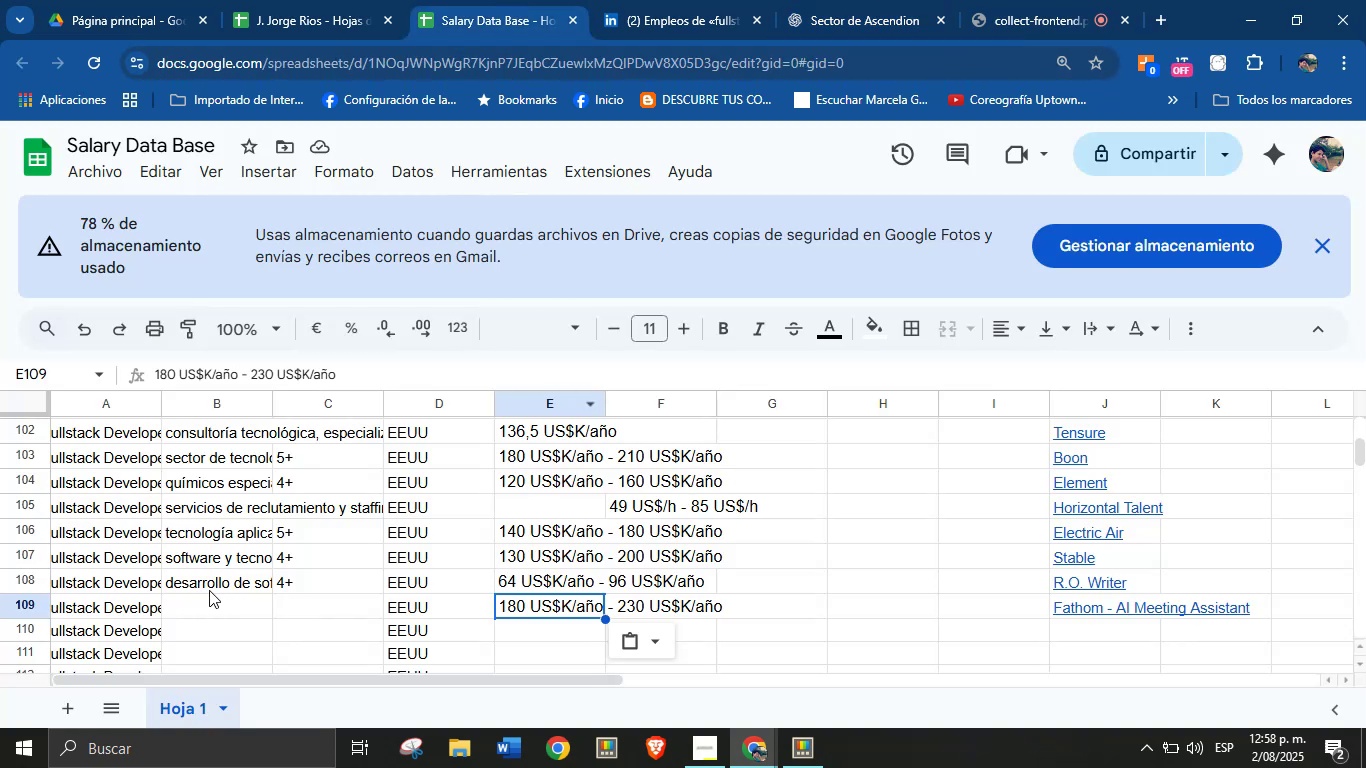 
left_click([220, 601])
 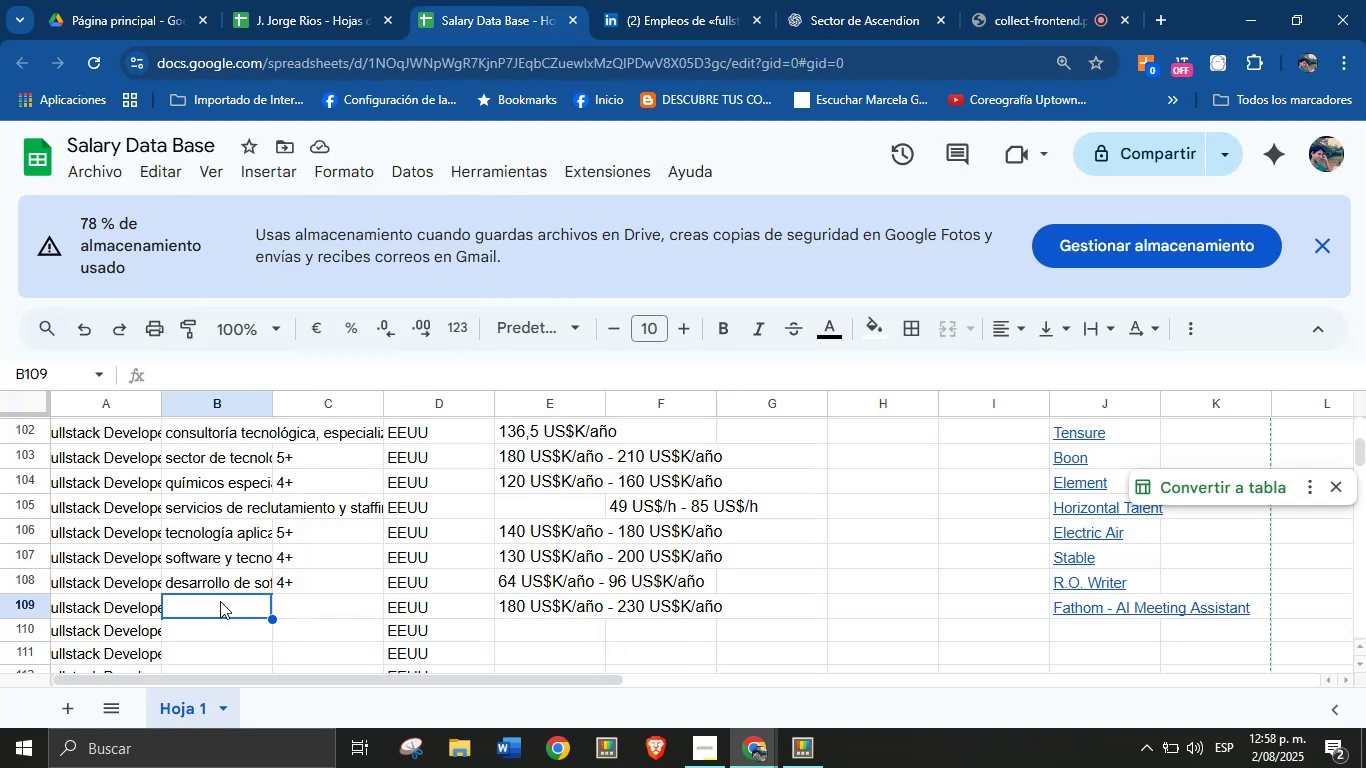 
key(Break)
 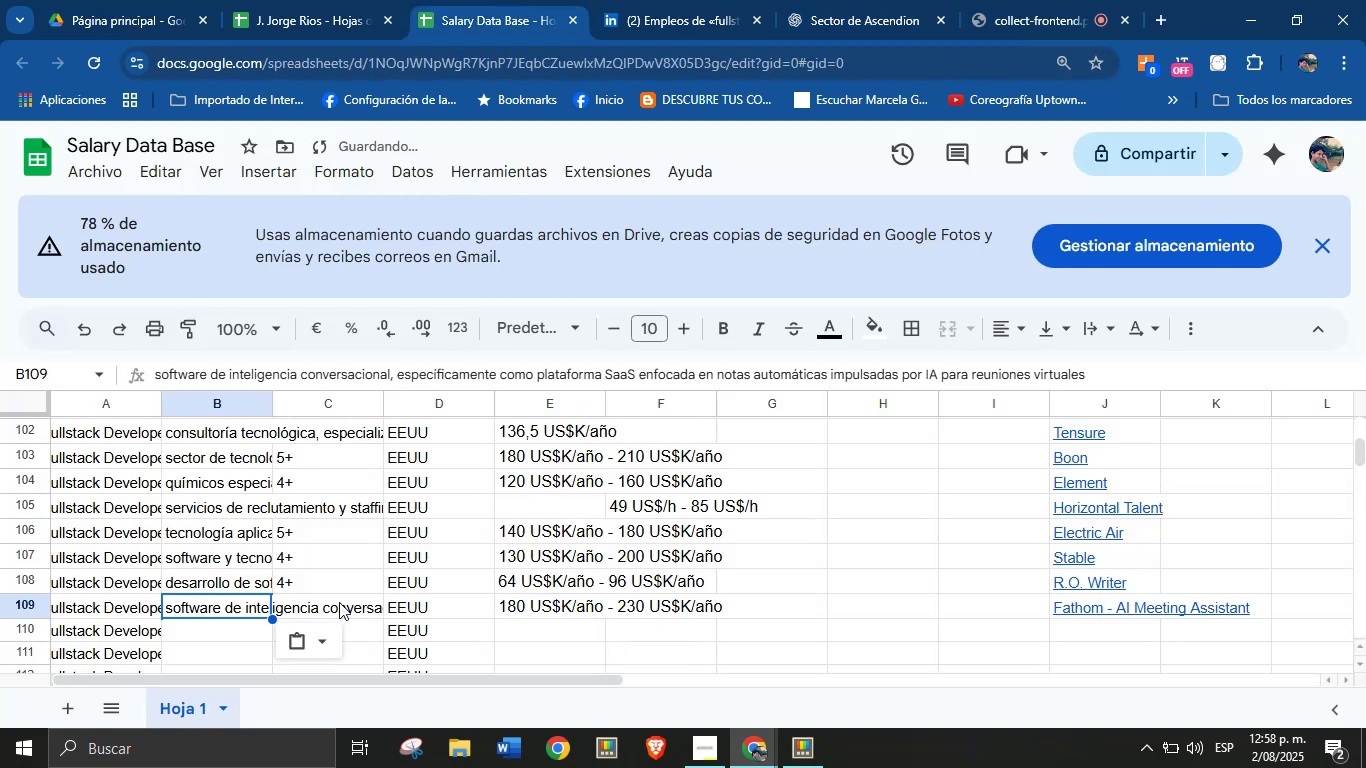 
key(Control+ControlLeft)
 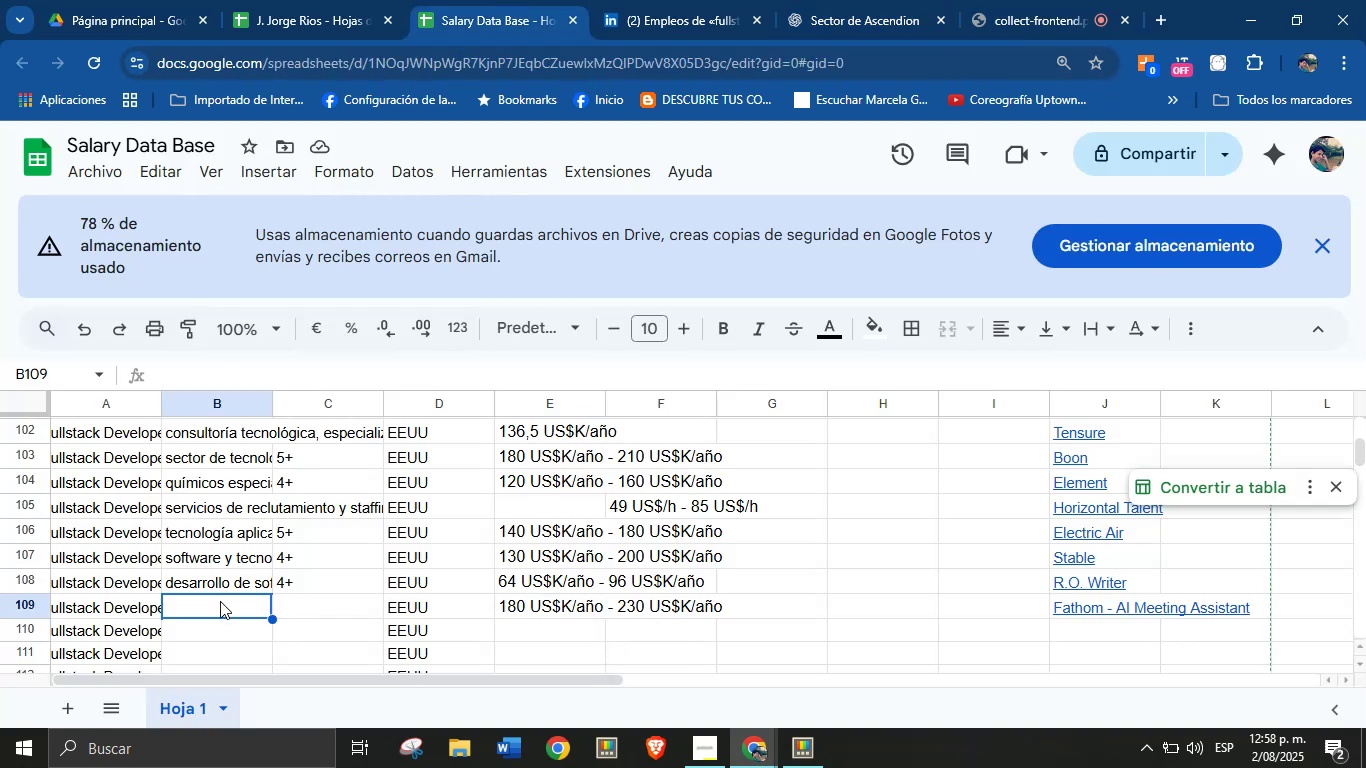 
key(Control+V)
 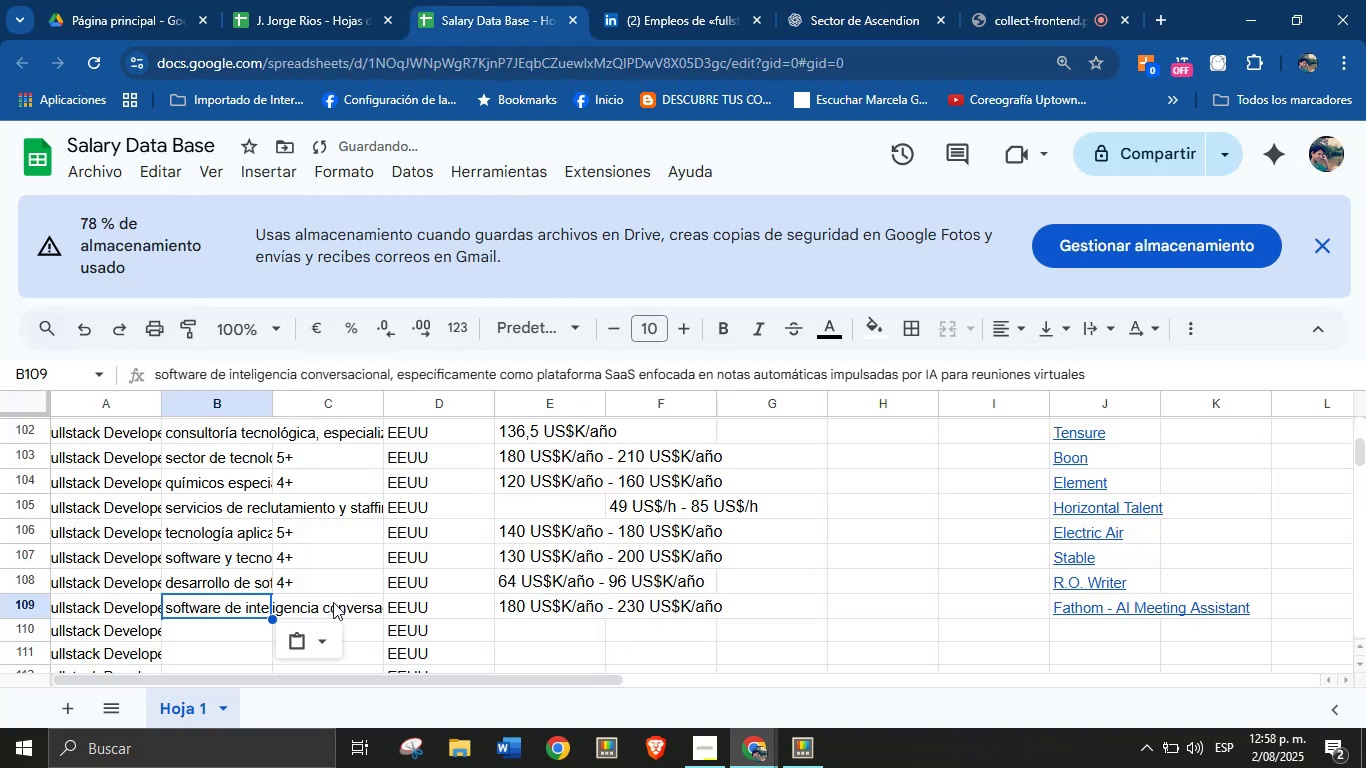 
left_click([341, 602])
 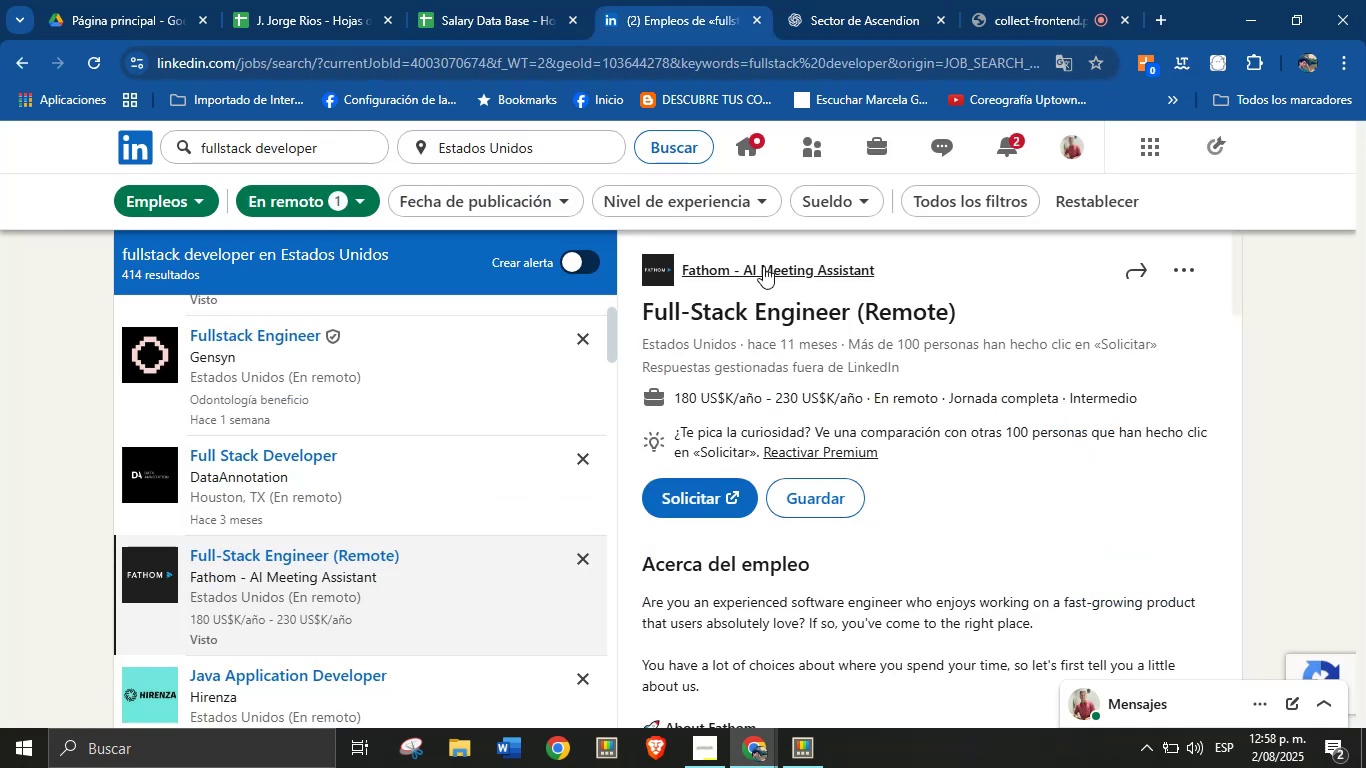 
scroll: coordinate [943, 529], scroll_direction: down, amount: 4.0
 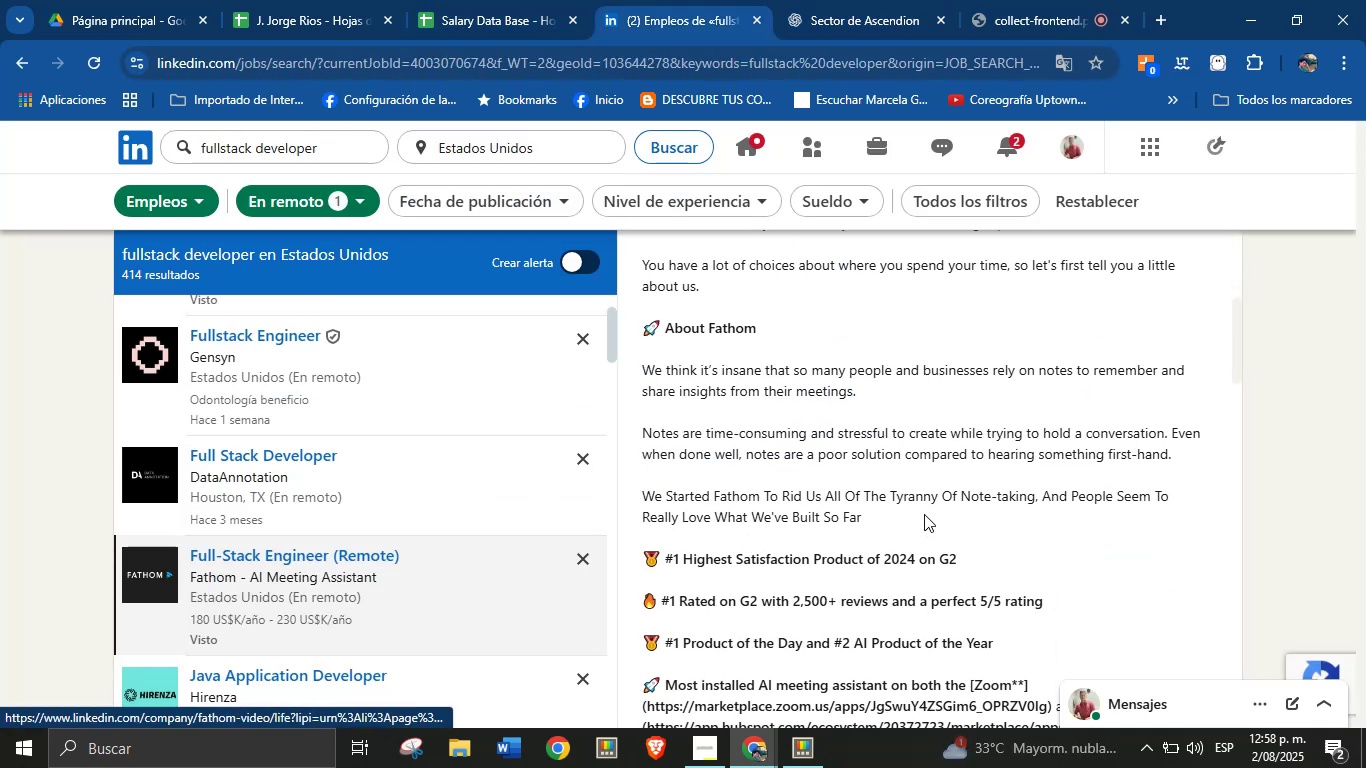 
left_click([913, 483])
 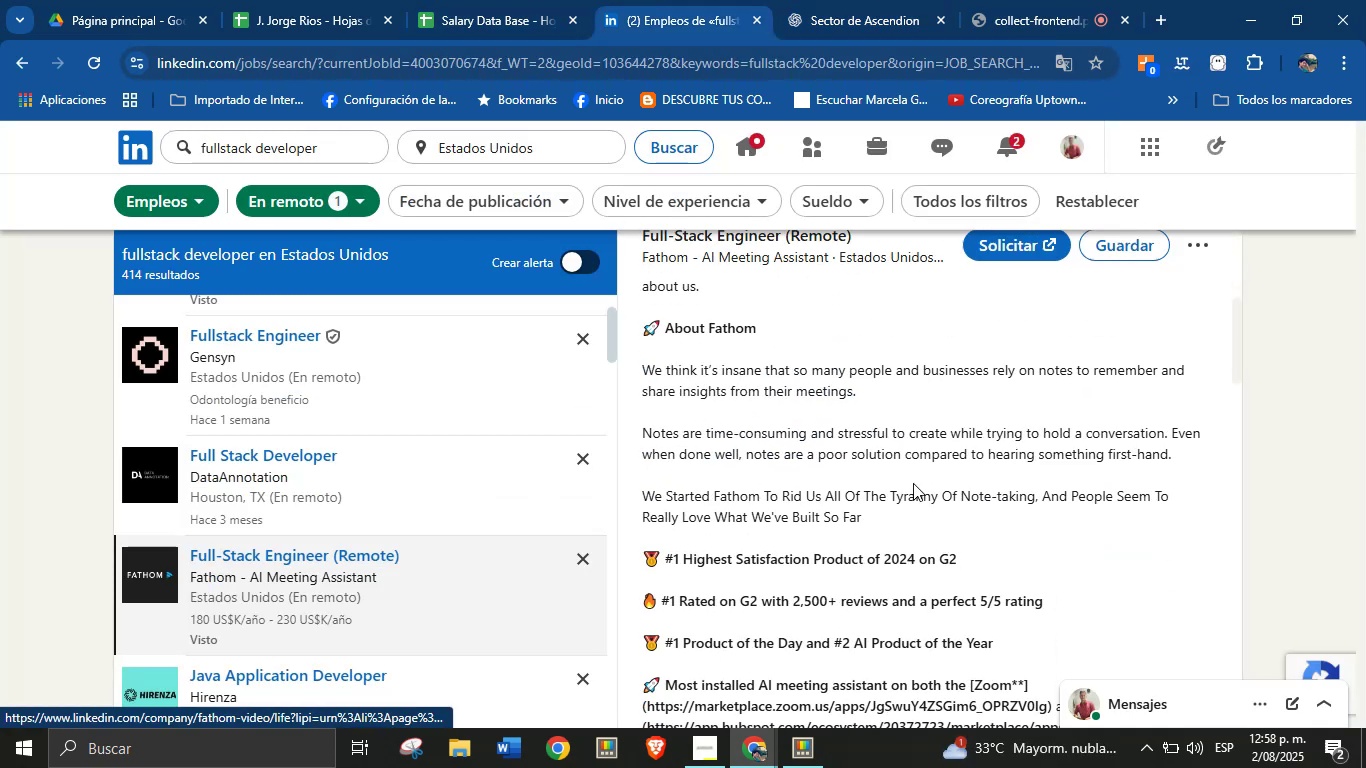 
scroll: coordinate [898, 511], scroll_direction: down, amount: 13.0
 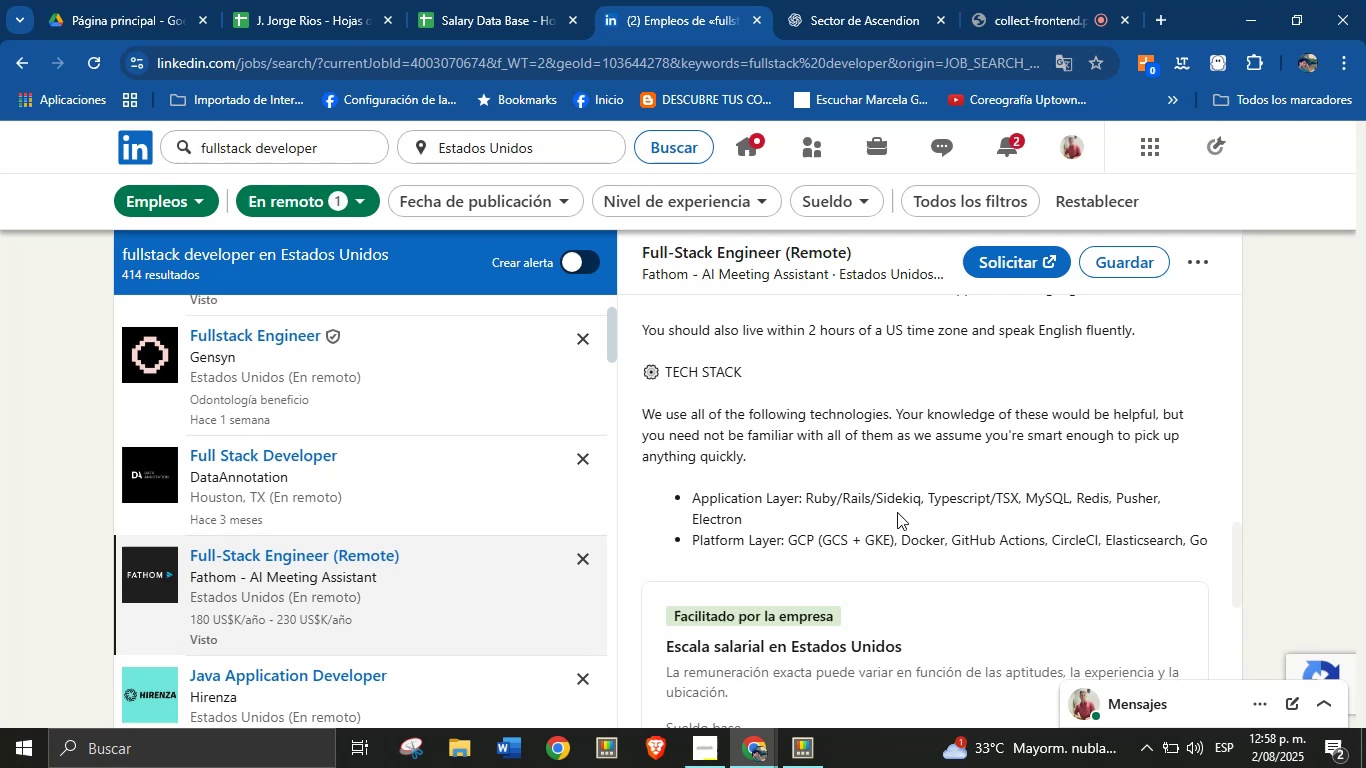 
scroll: coordinate [834, 433], scroll_direction: up, amount: 12.0
 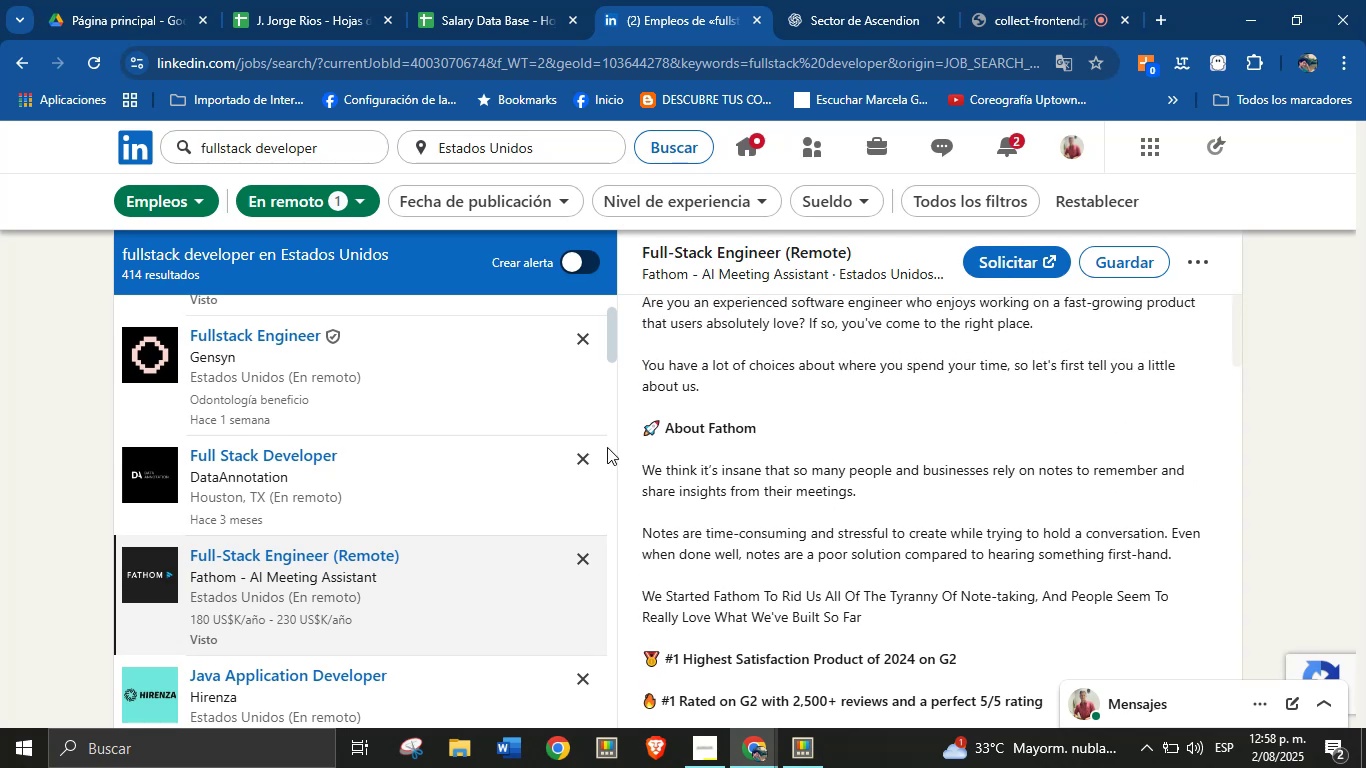 
scroll: coordinate [349, 523], scroll_direction: down, amount: 5.0
 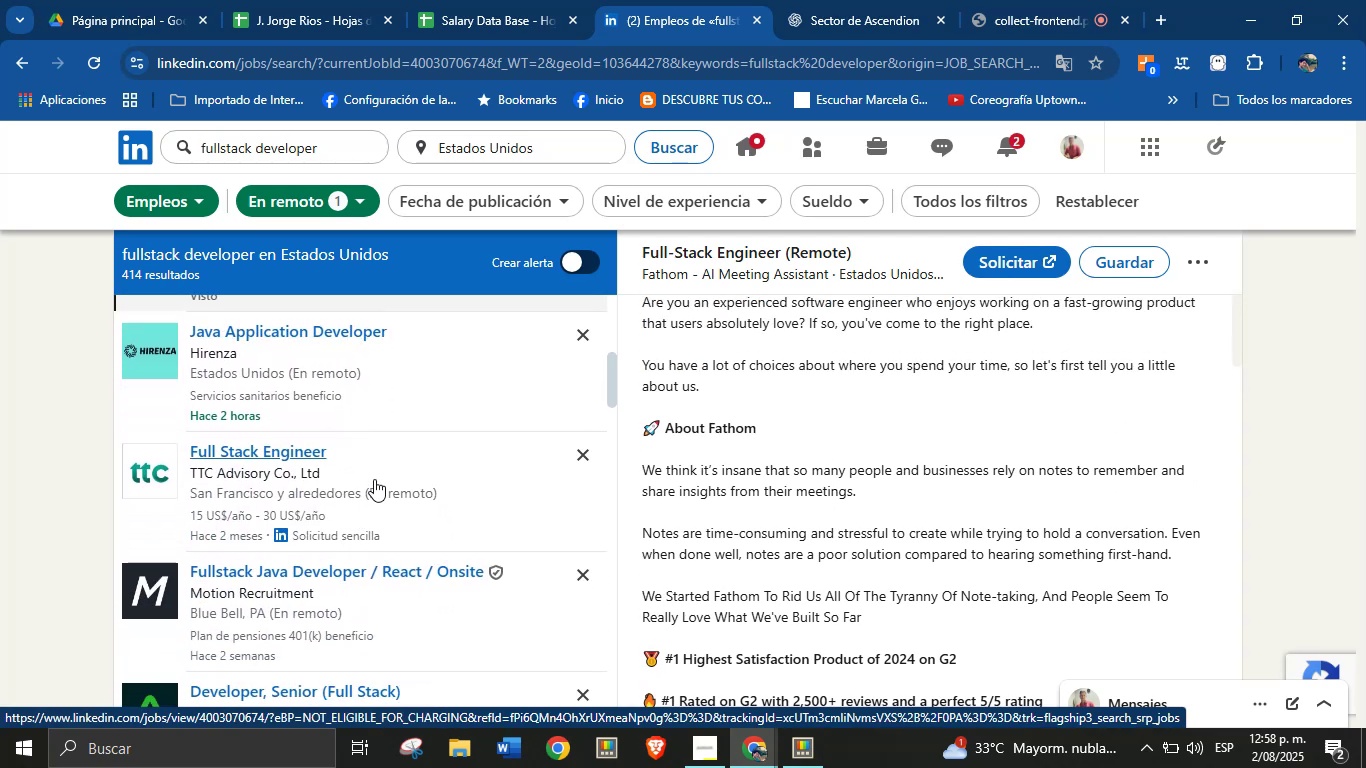 
left_click([374, 479])
 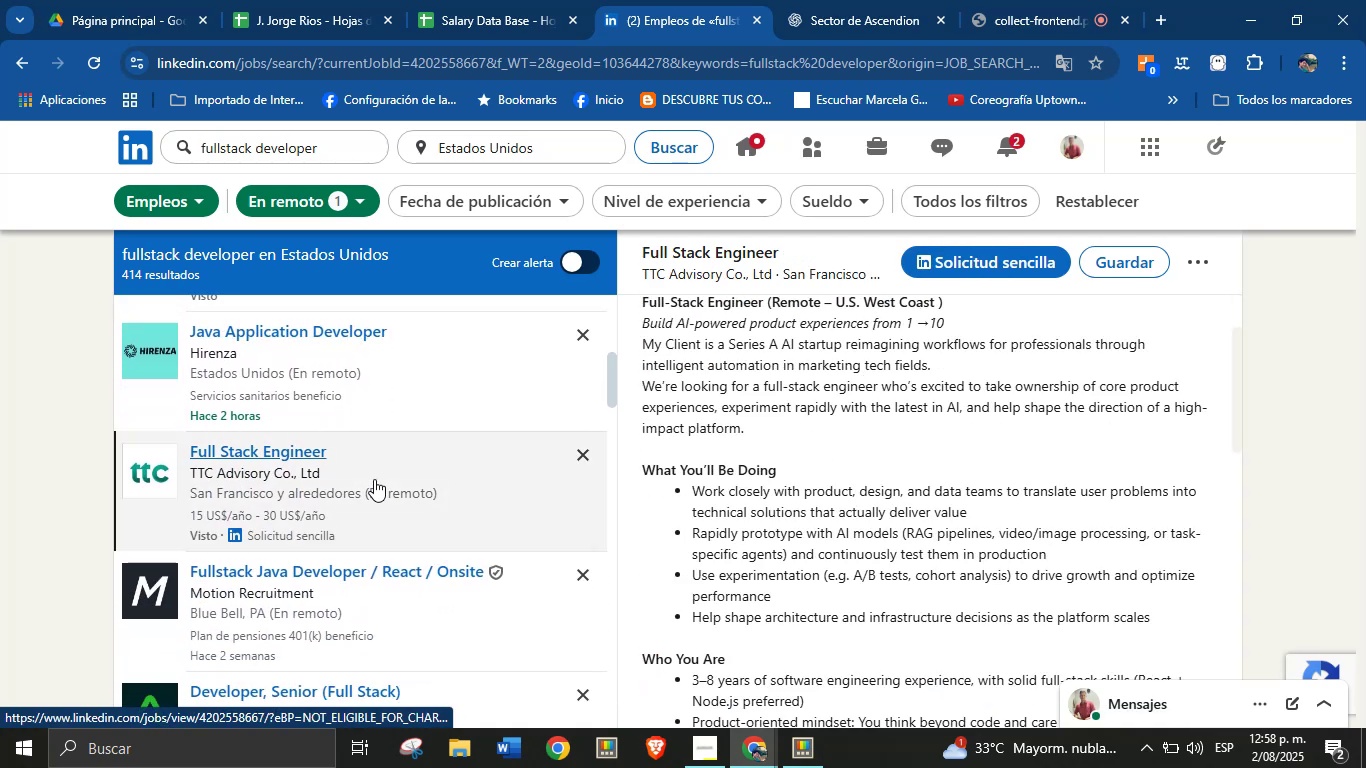 
left_click([488, 0])
 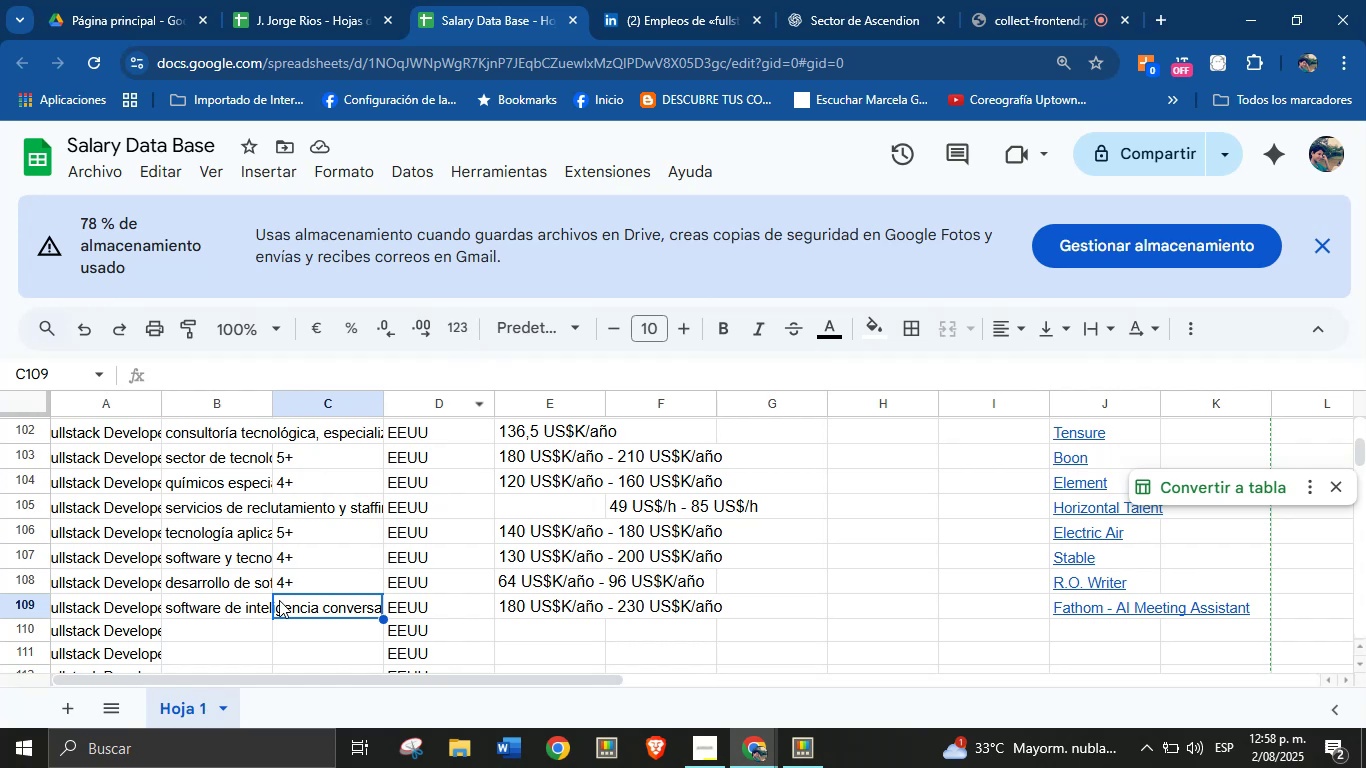 
left_click([203, 632])
 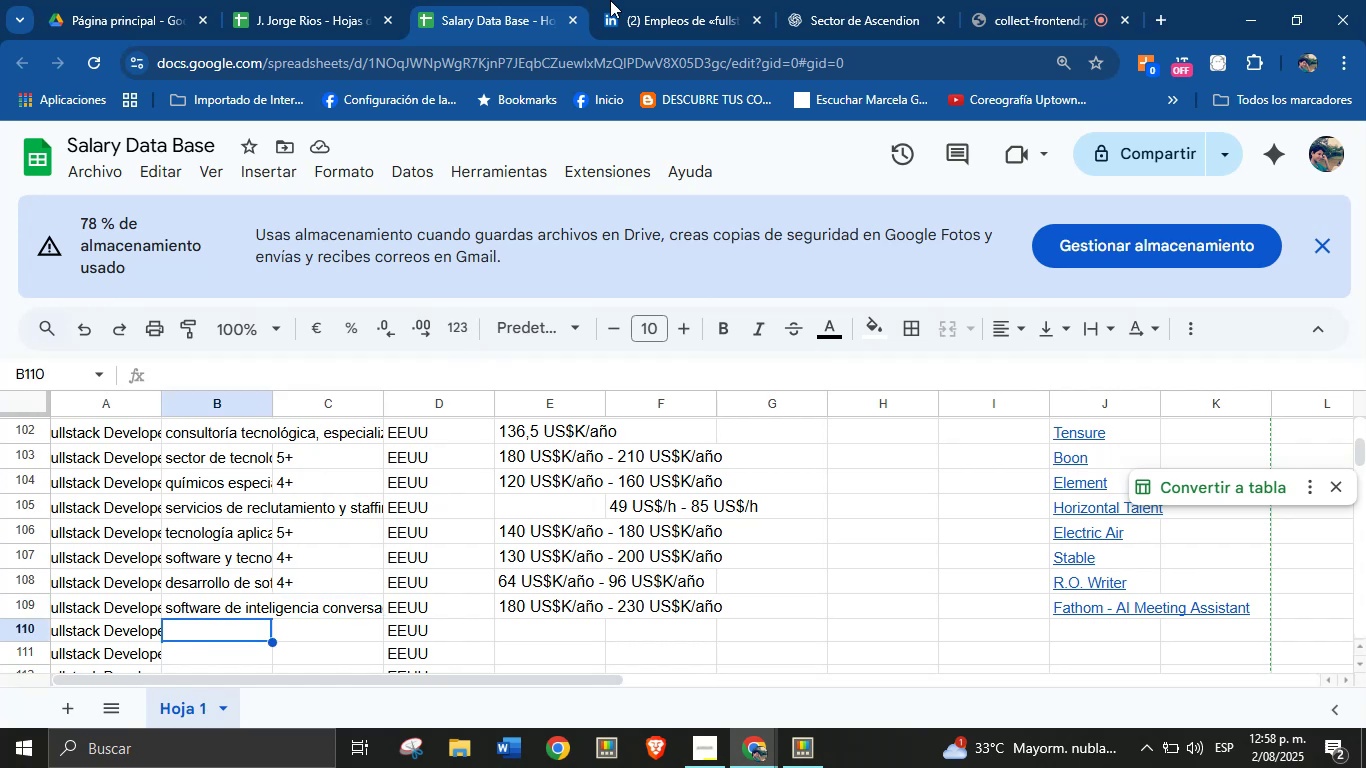 
left_click([656, 0])
 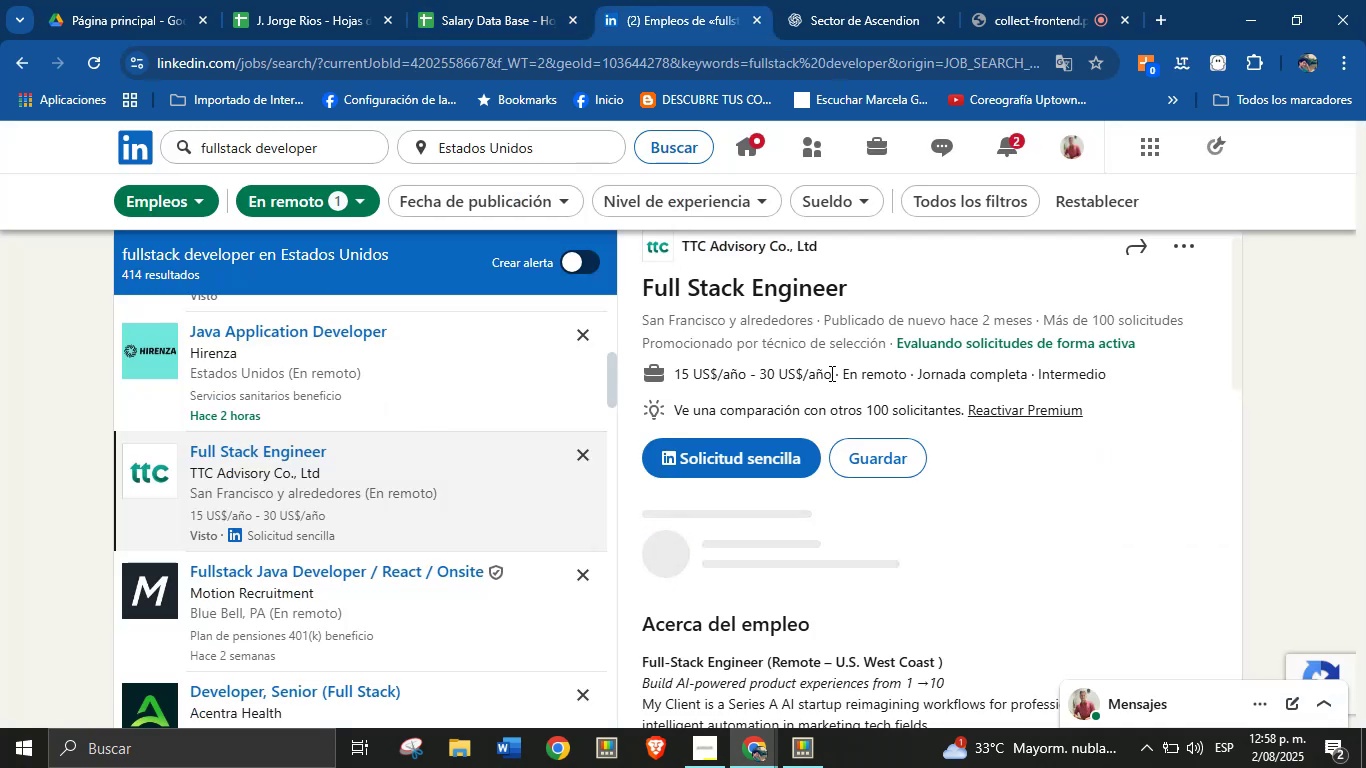 
left_click_drag(start_coordinate=[832, 375], to_coordinate=[669, 372])
 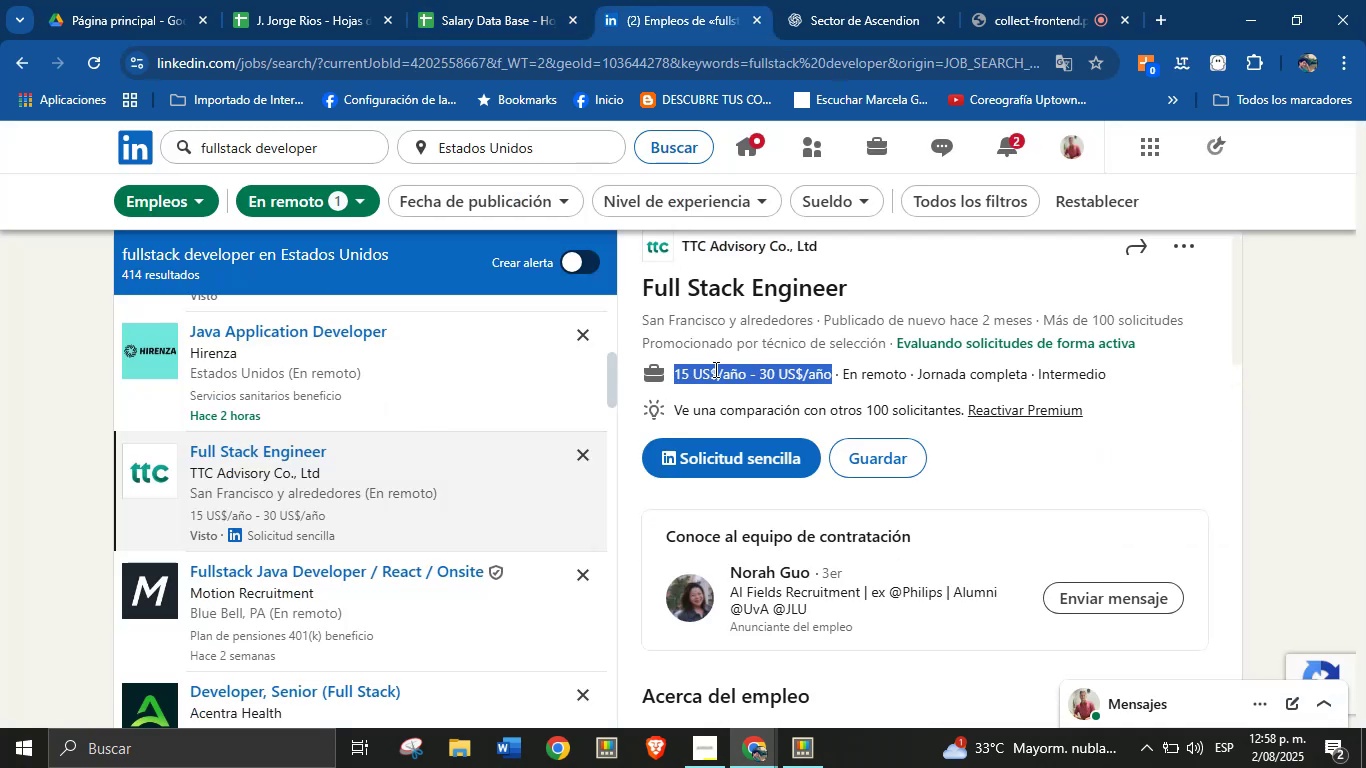 
key(Alt+Control+ControlLeft)
 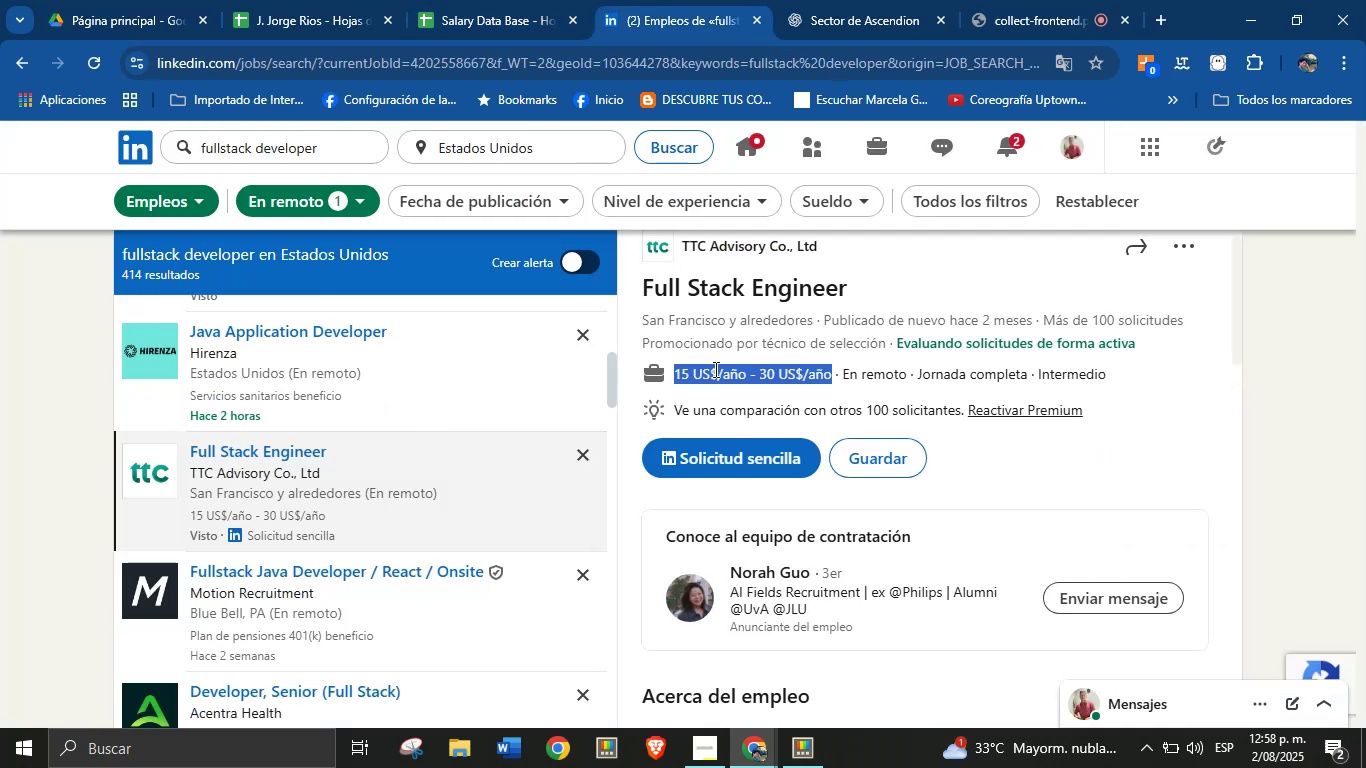 
key(Alt+AltLeft)
 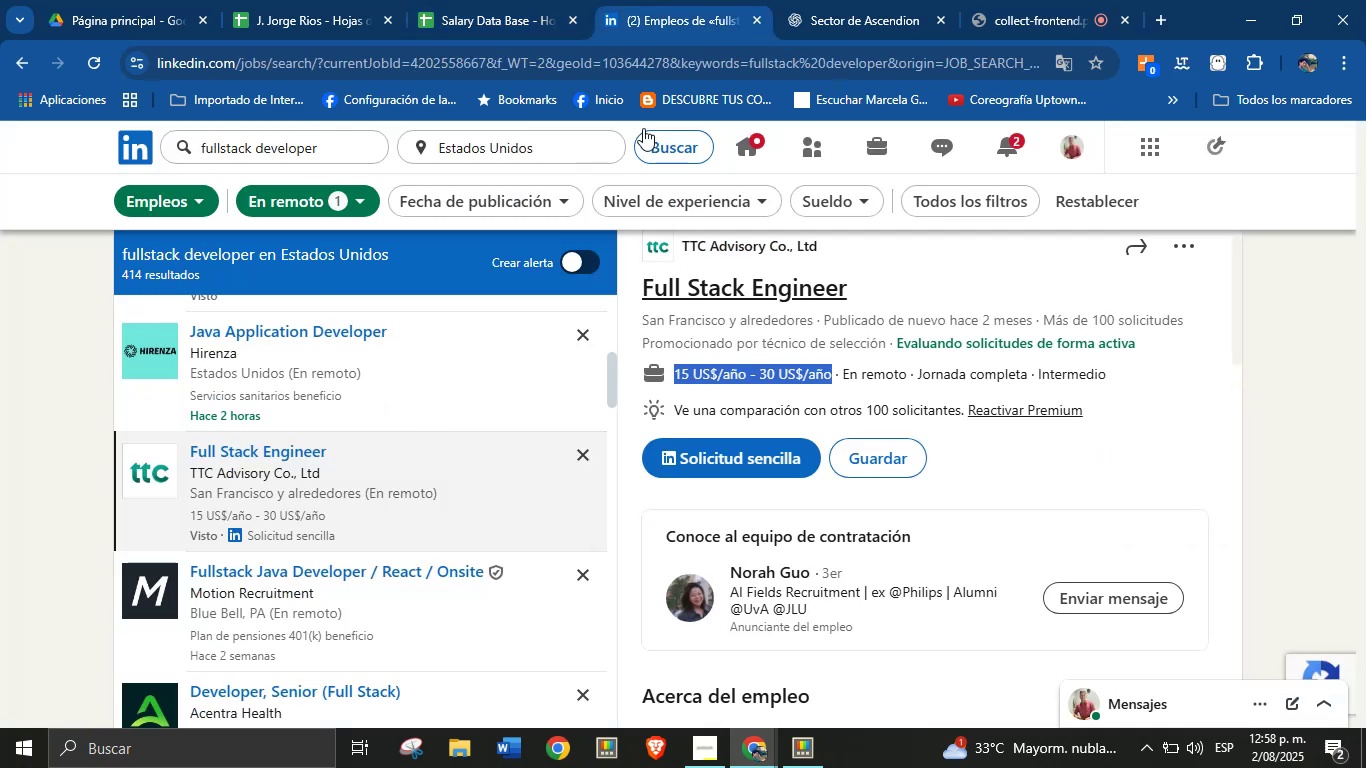 
key(Alt+Control+C)
 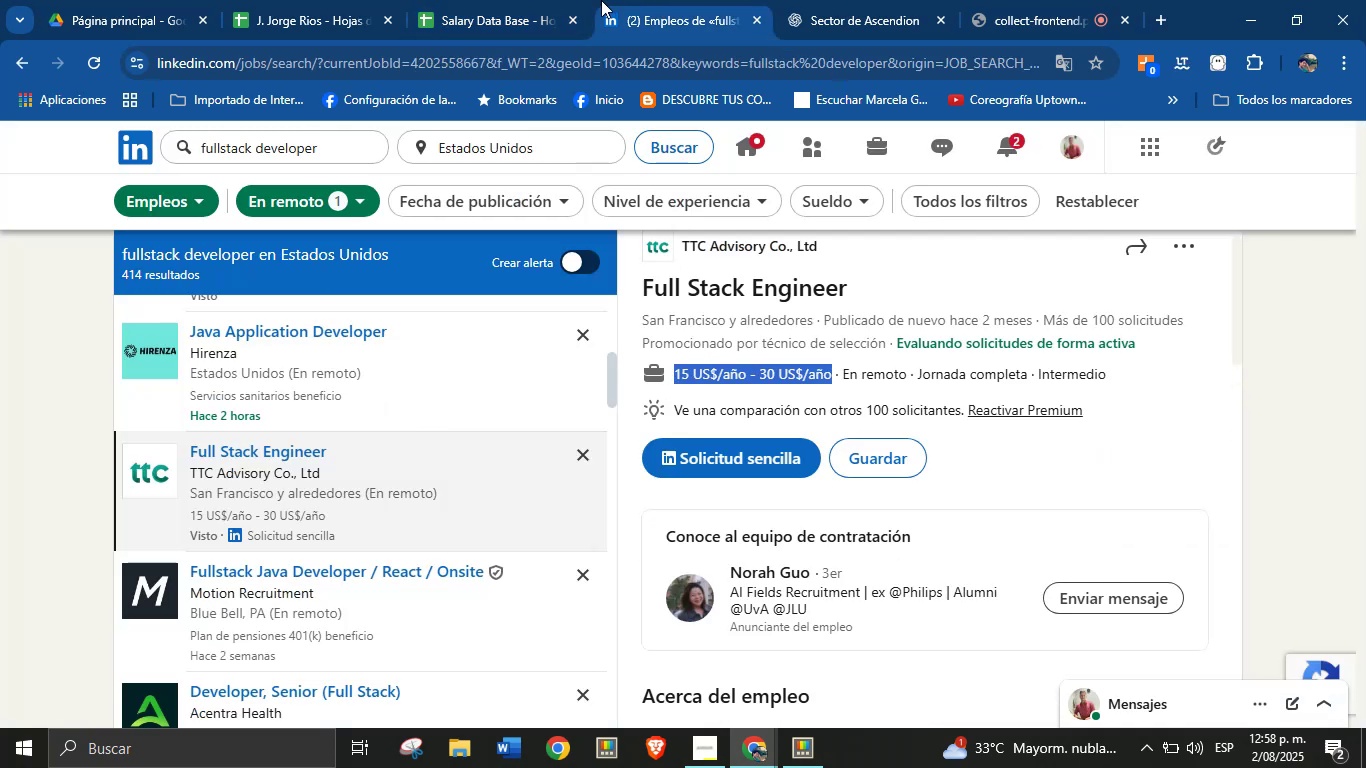 
left_click([454, 0])
 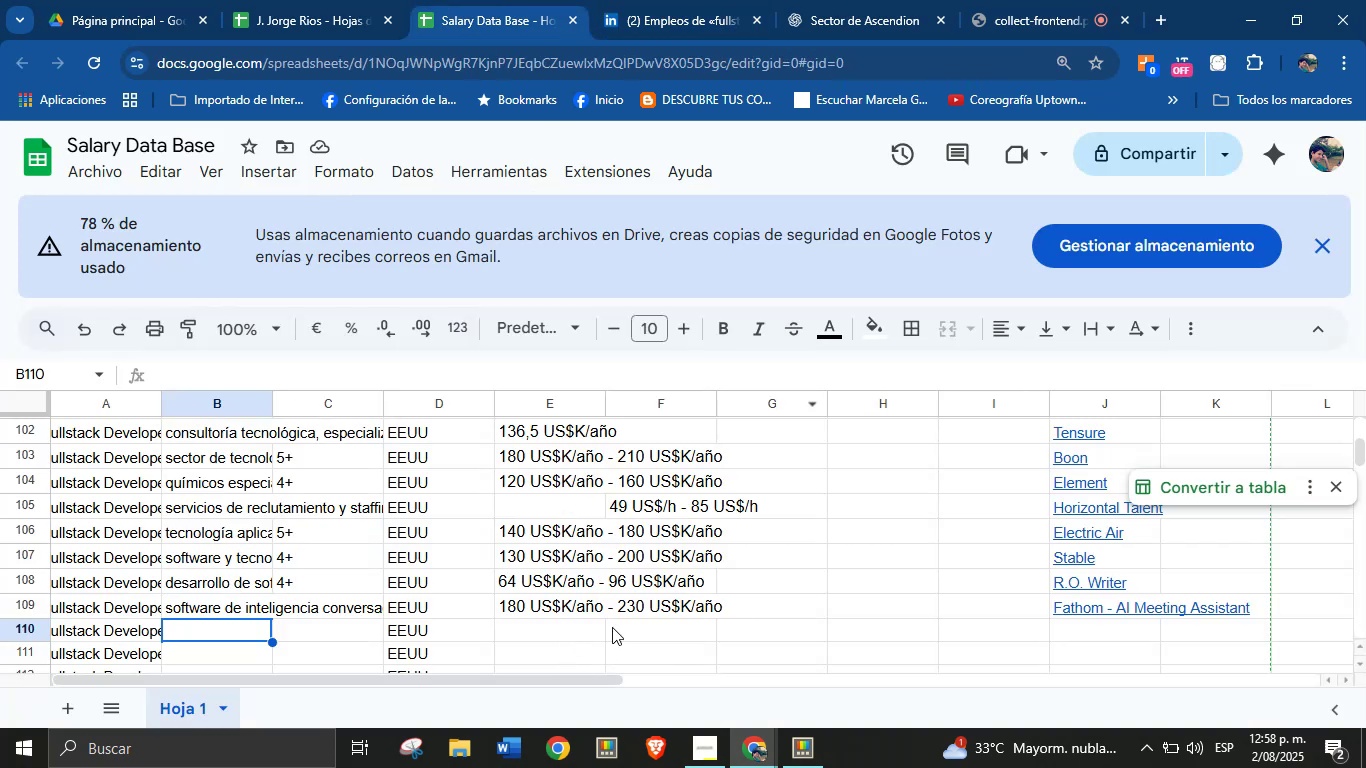 
key(Control+ControlLeft)
 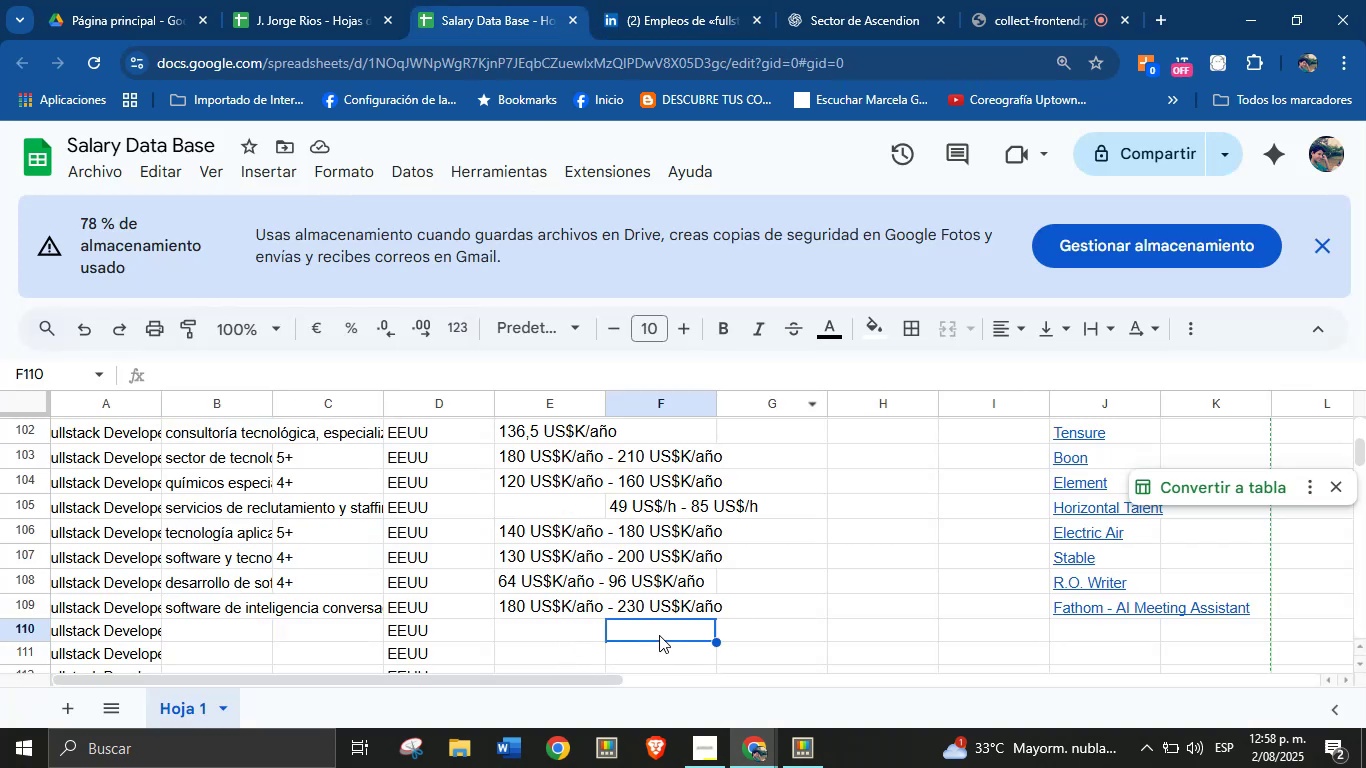 
key(Break)
 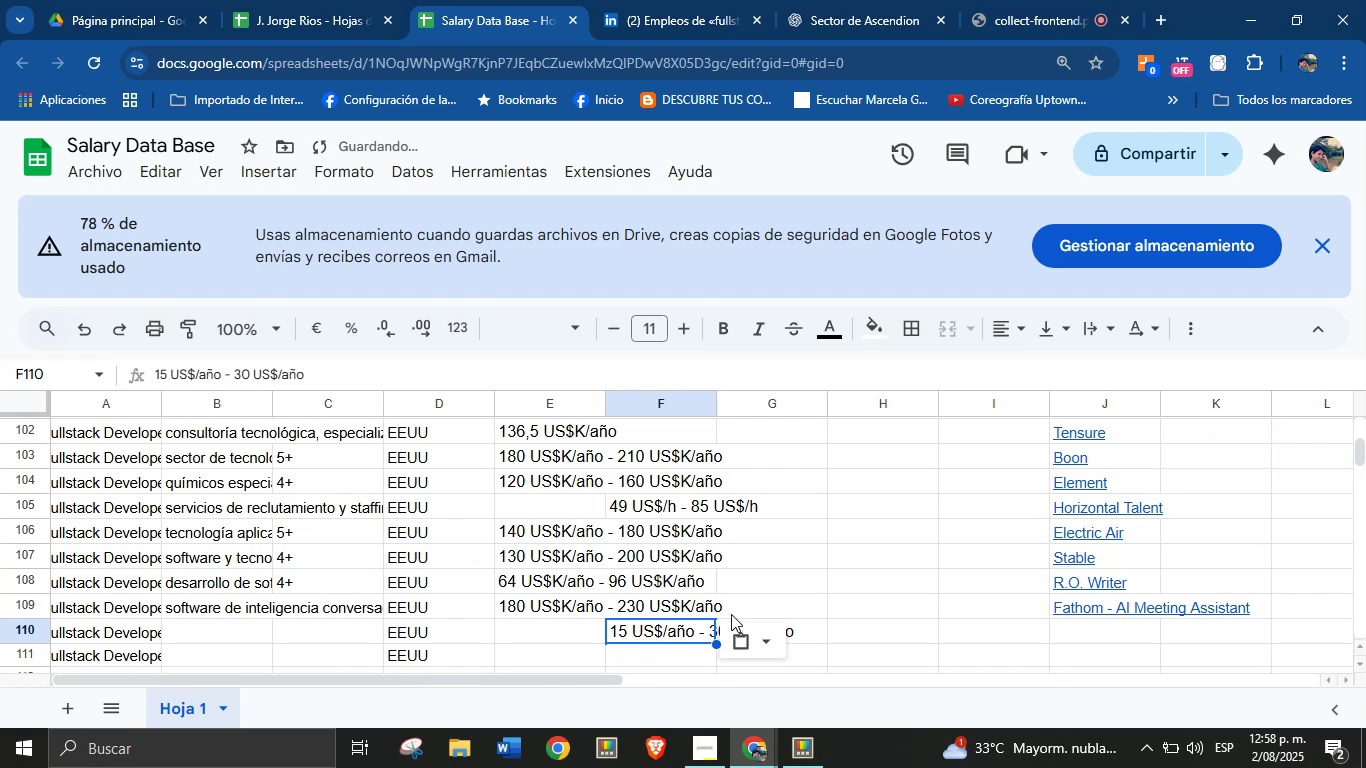 
key(Control+V)
 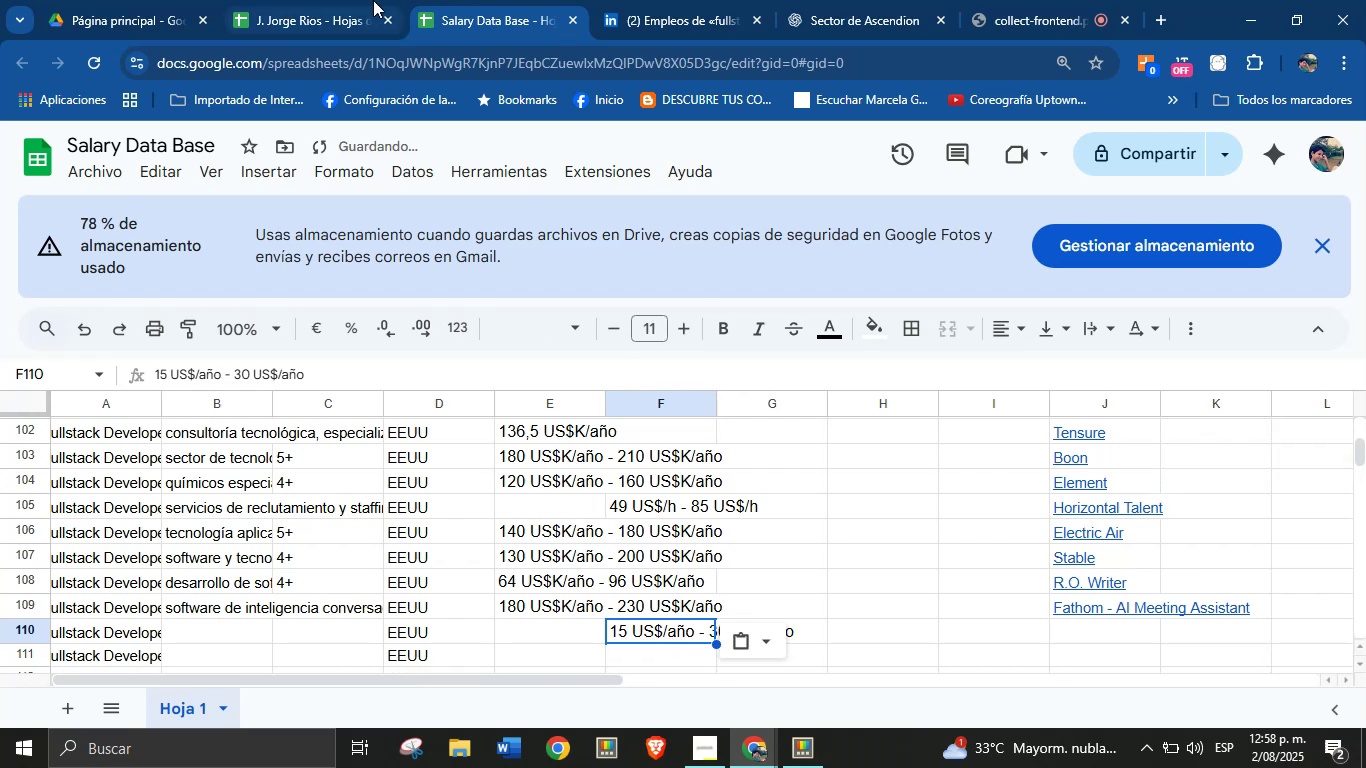 
left_click([619, 0])
 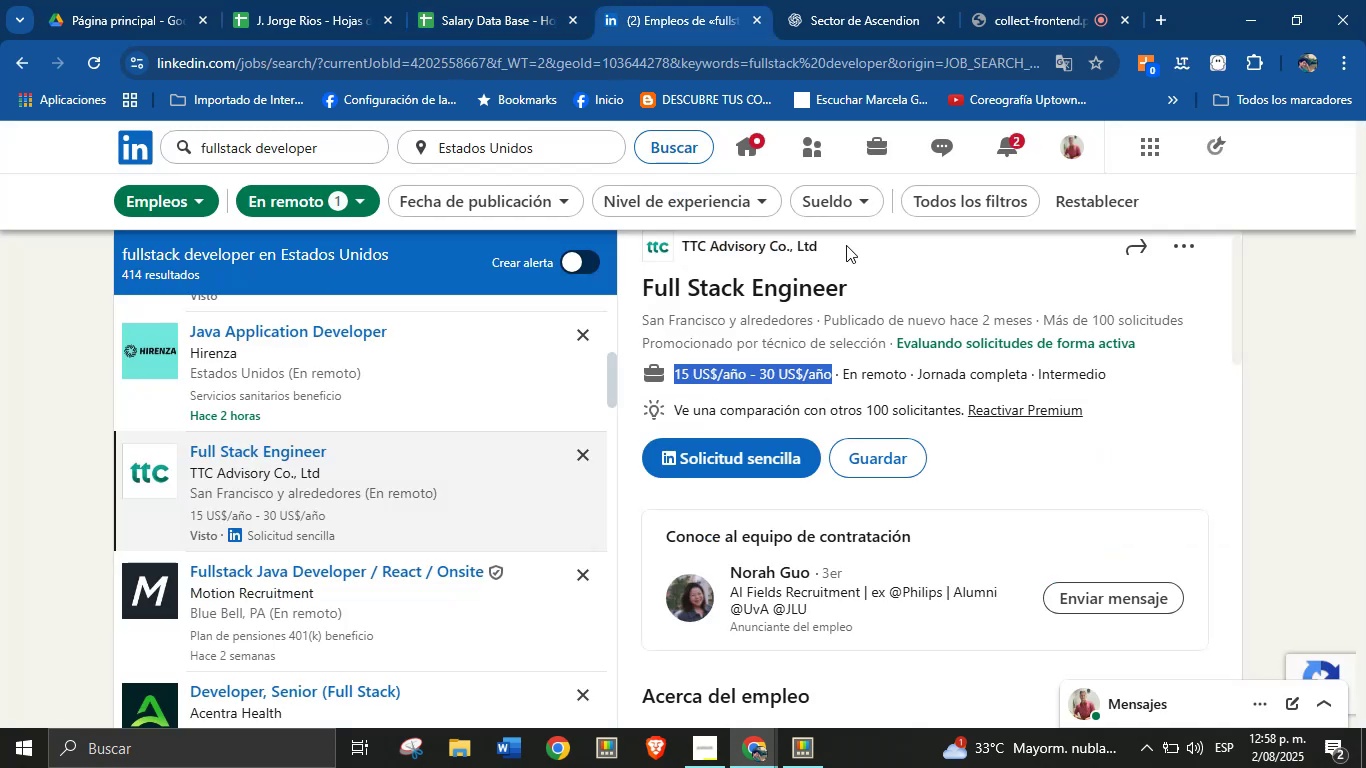 
left_click([834, 247])
 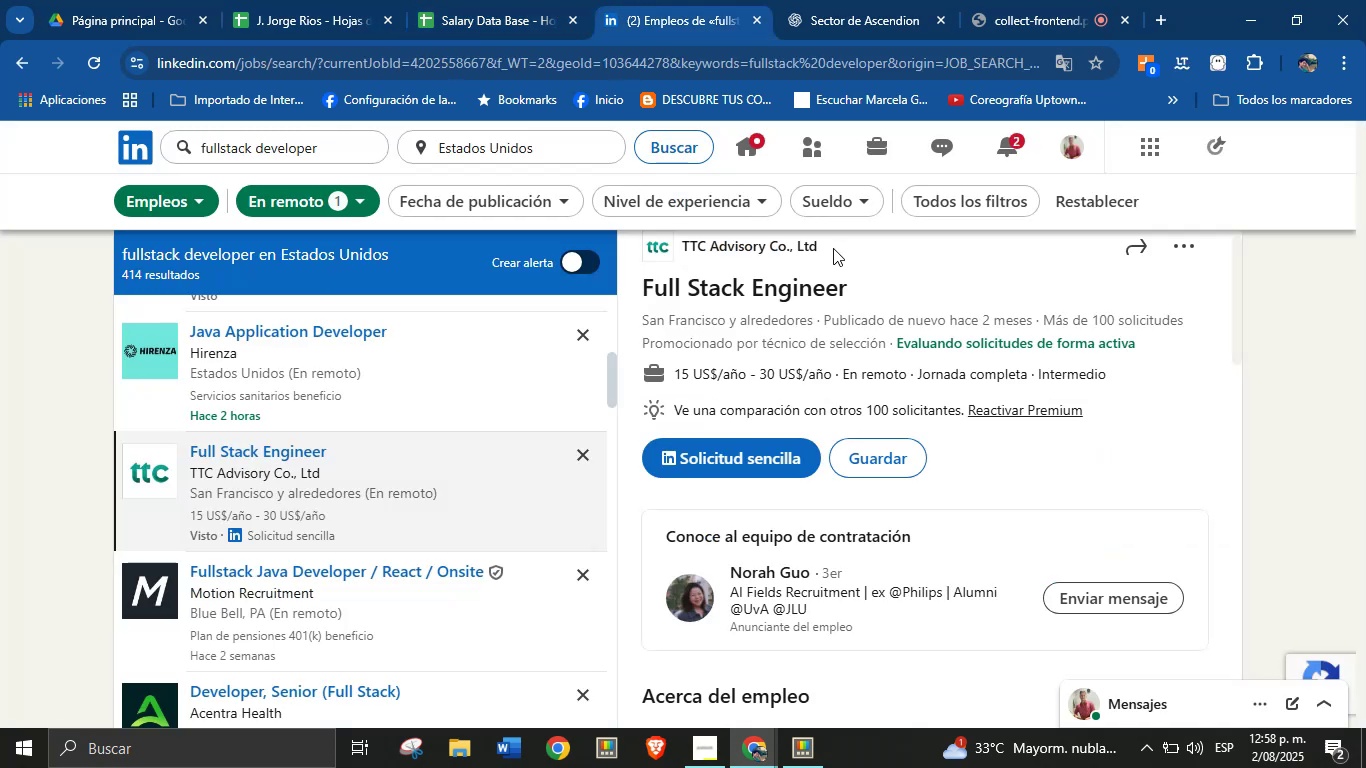 
left_click_drag(start_coordinate=[833, 248], to_coordinate=[677, 260])
 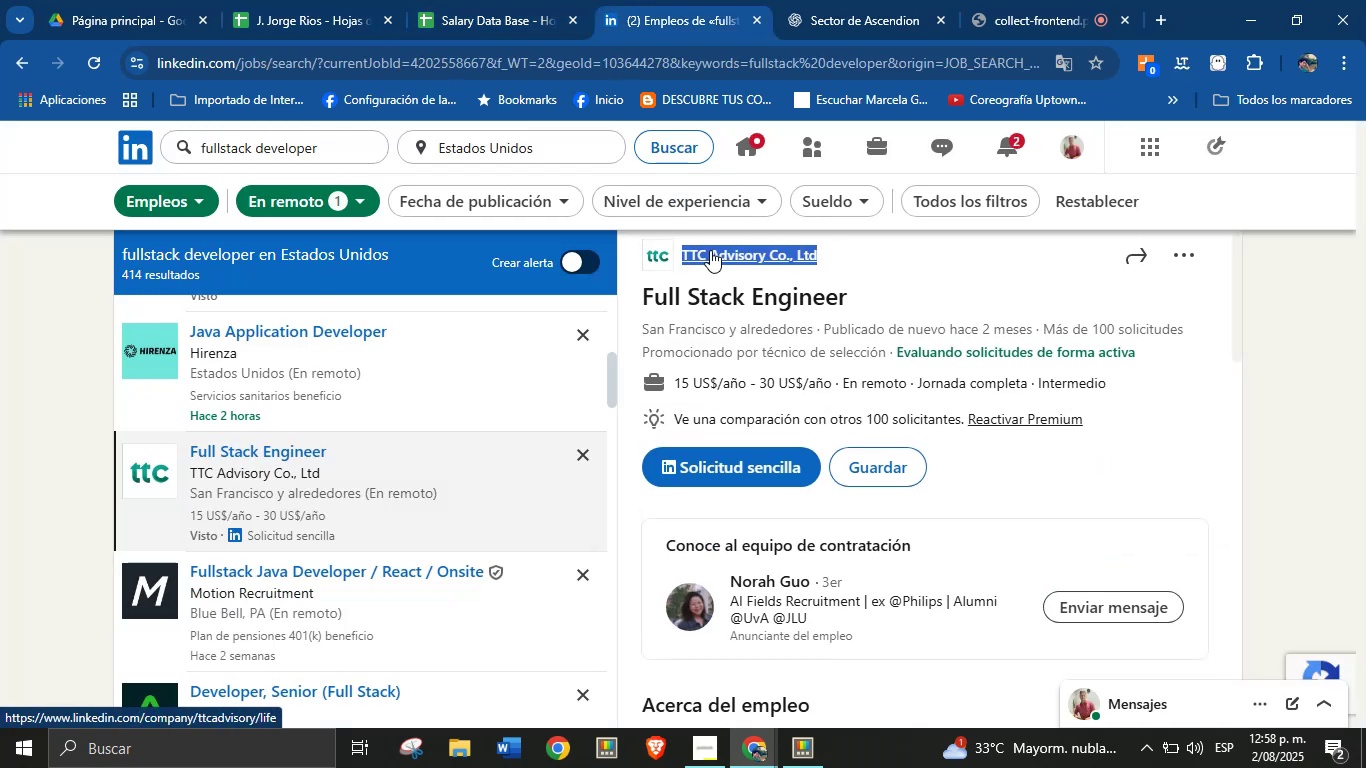 
key(Alt+Control+ControlLeft)
 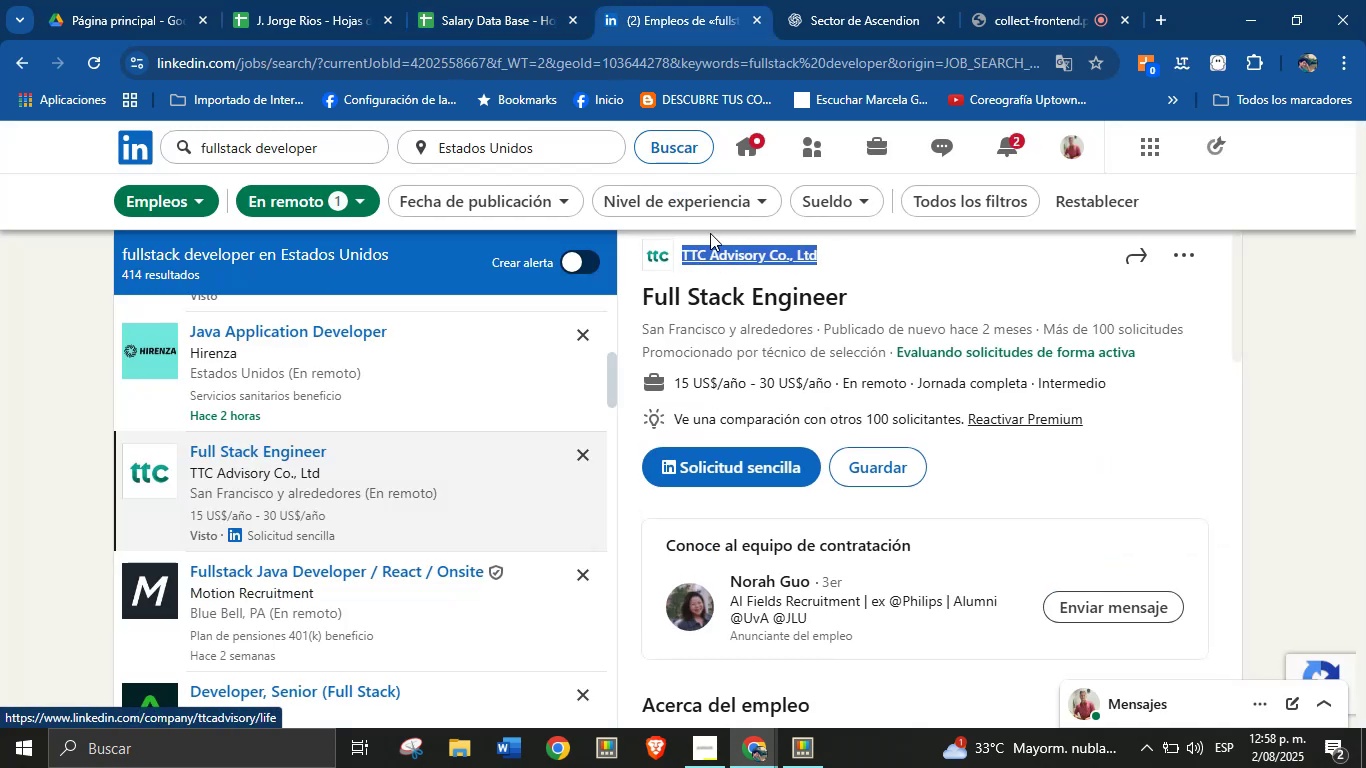 
key(Alt+AltLeft)
 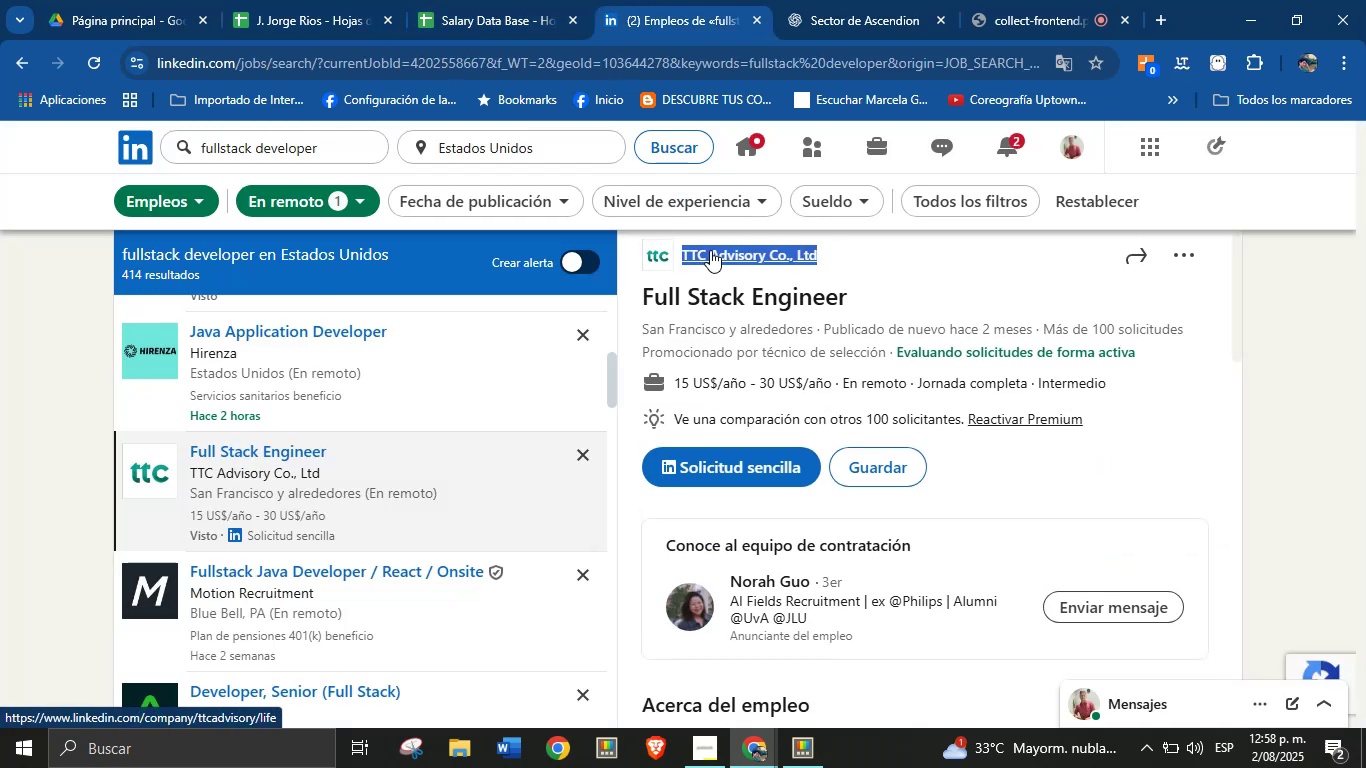 
key(Alt+Control+C)
 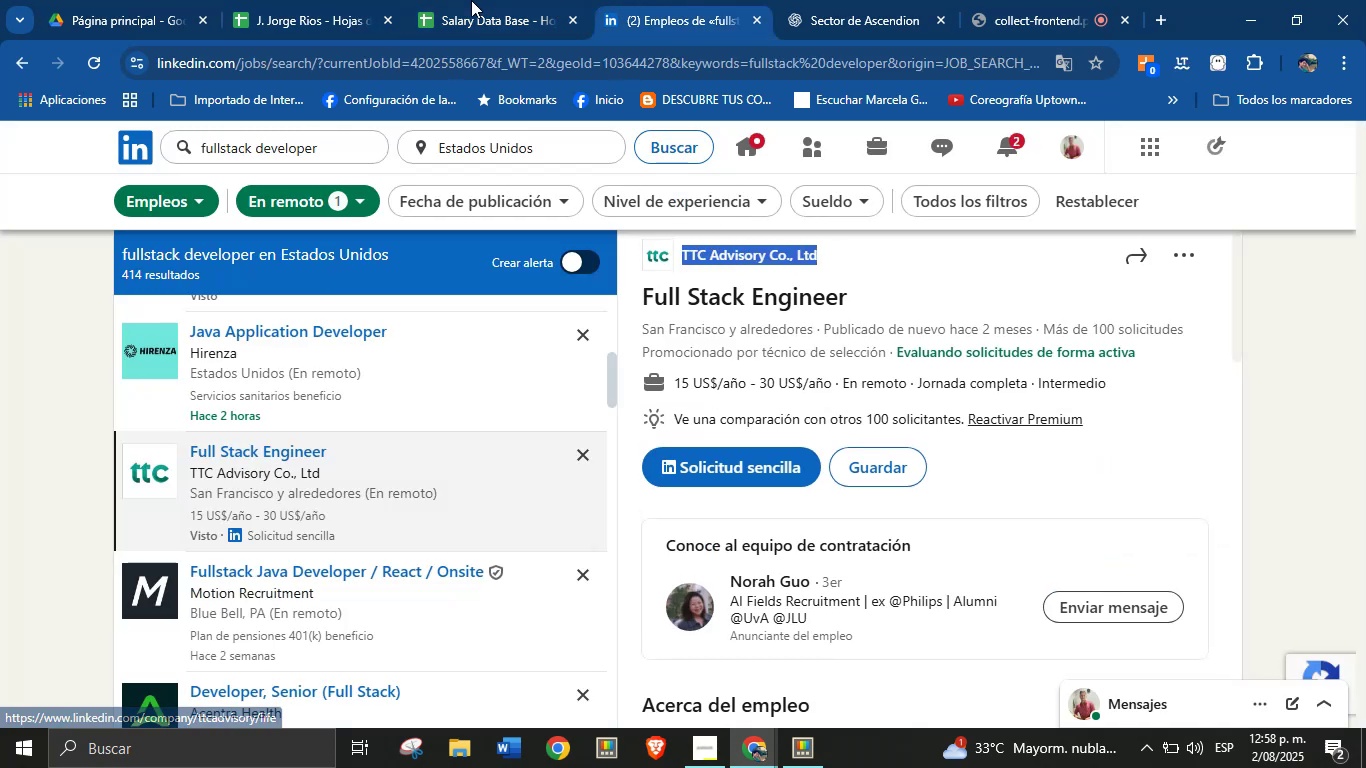 
left_click([472, 0])
 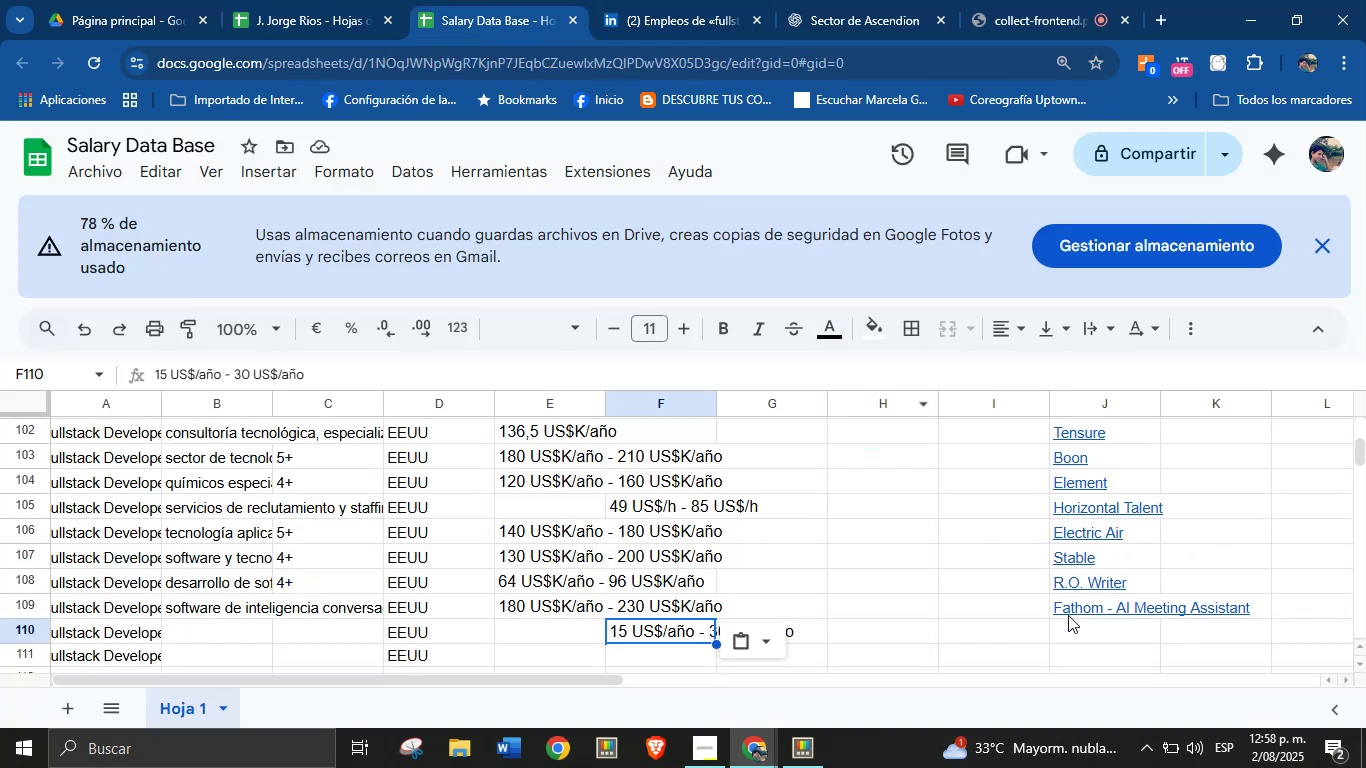 
left_click([1074, 626])
 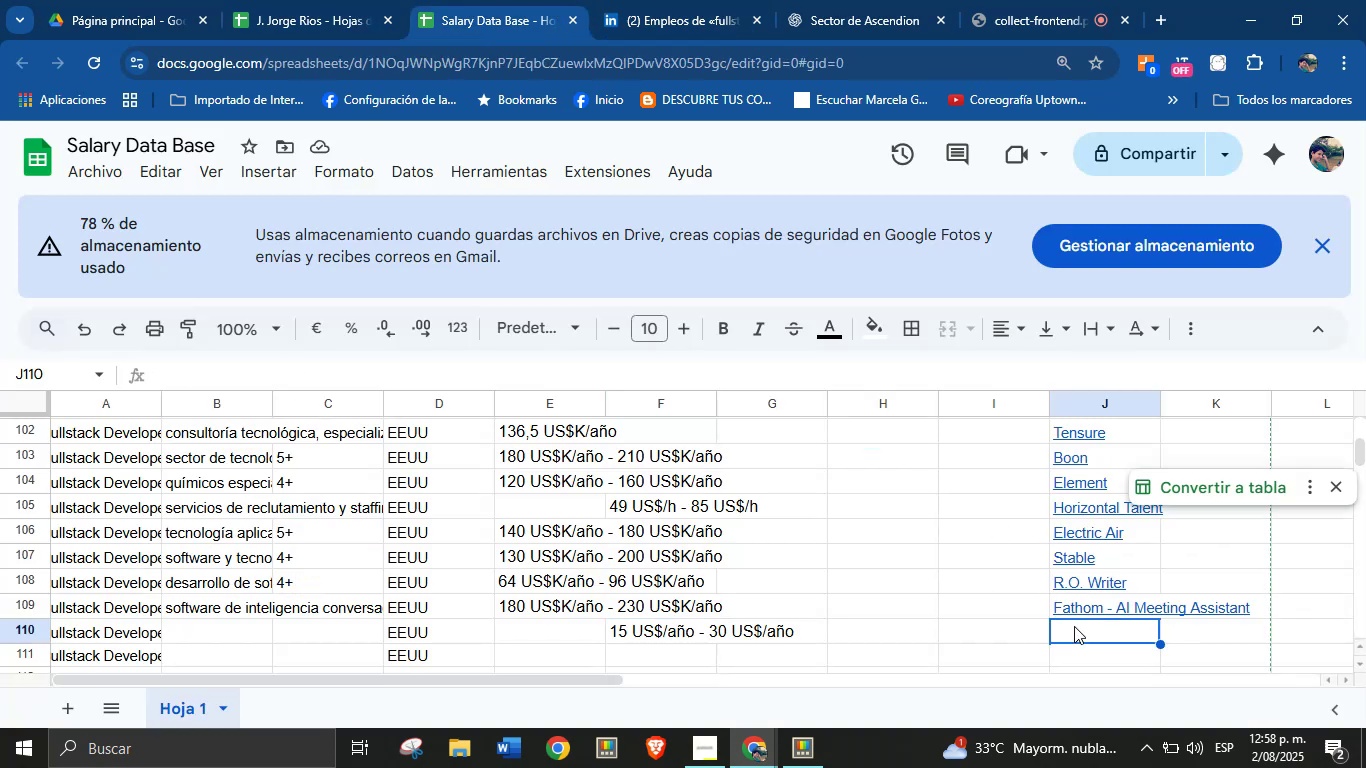 
key(Control+ControlLeft)
 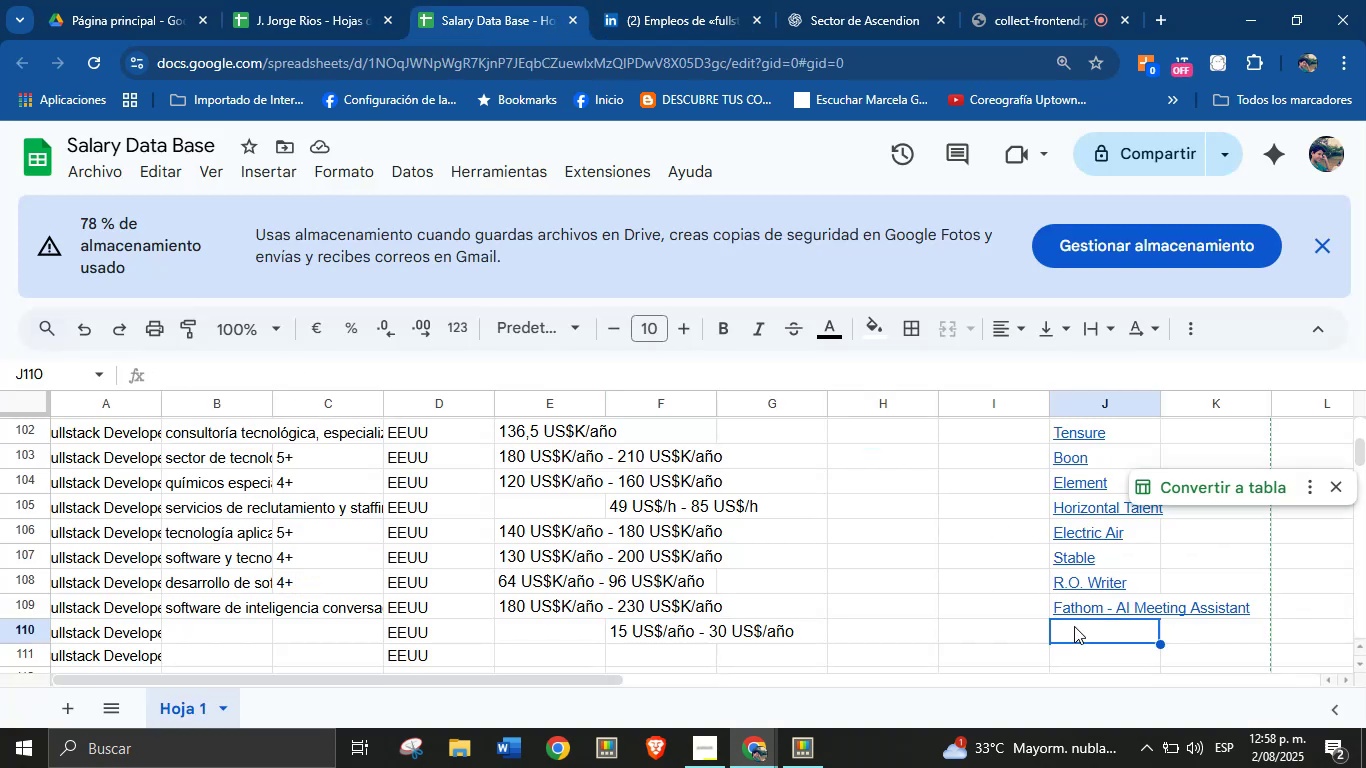 
key(Break)
 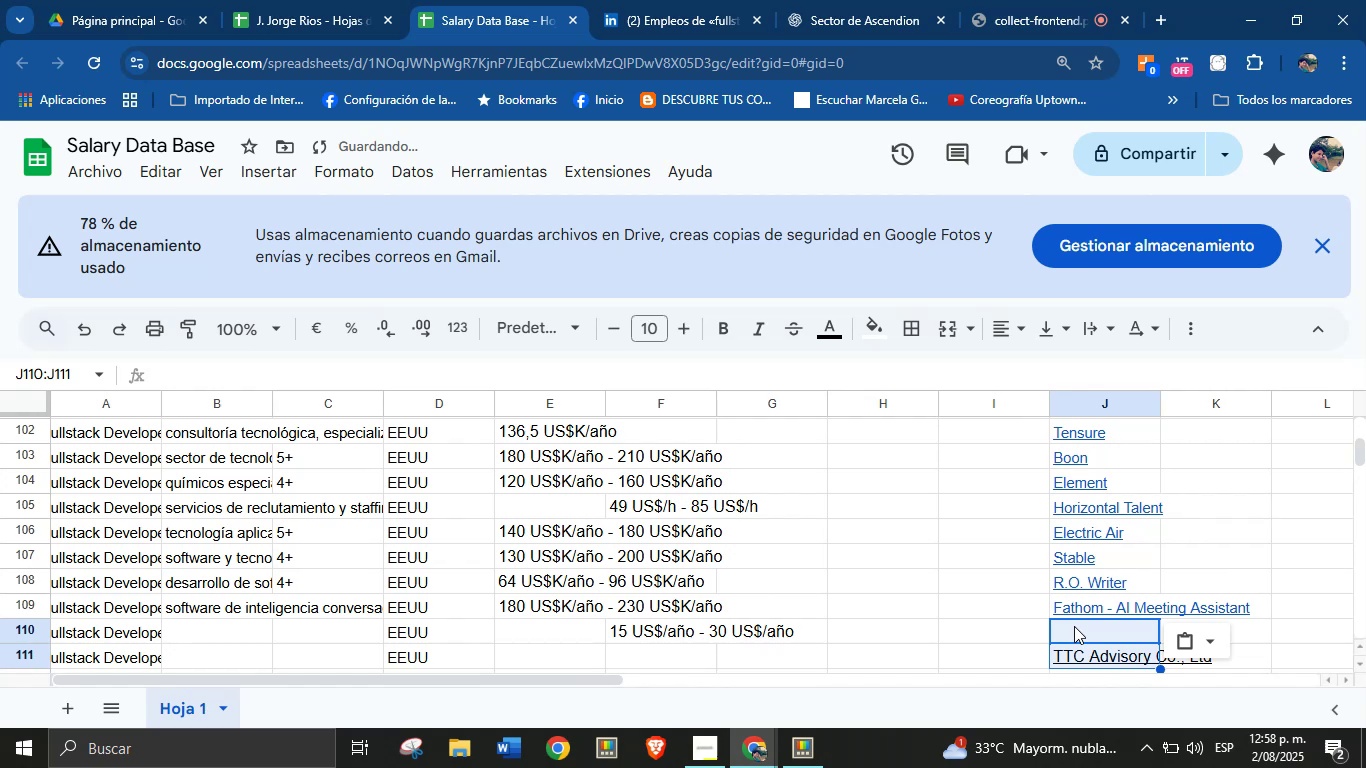 
key(Control+V)
 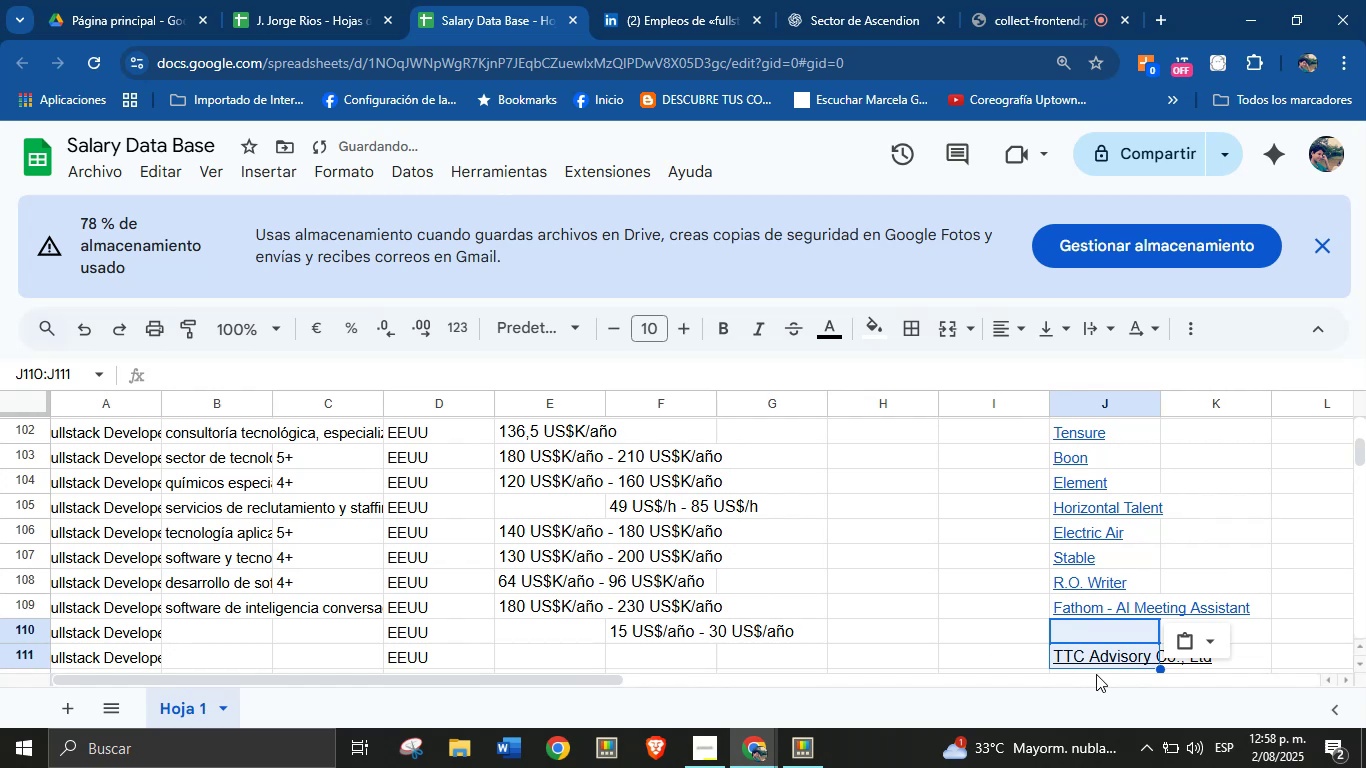 
left_click([1102, 666])
 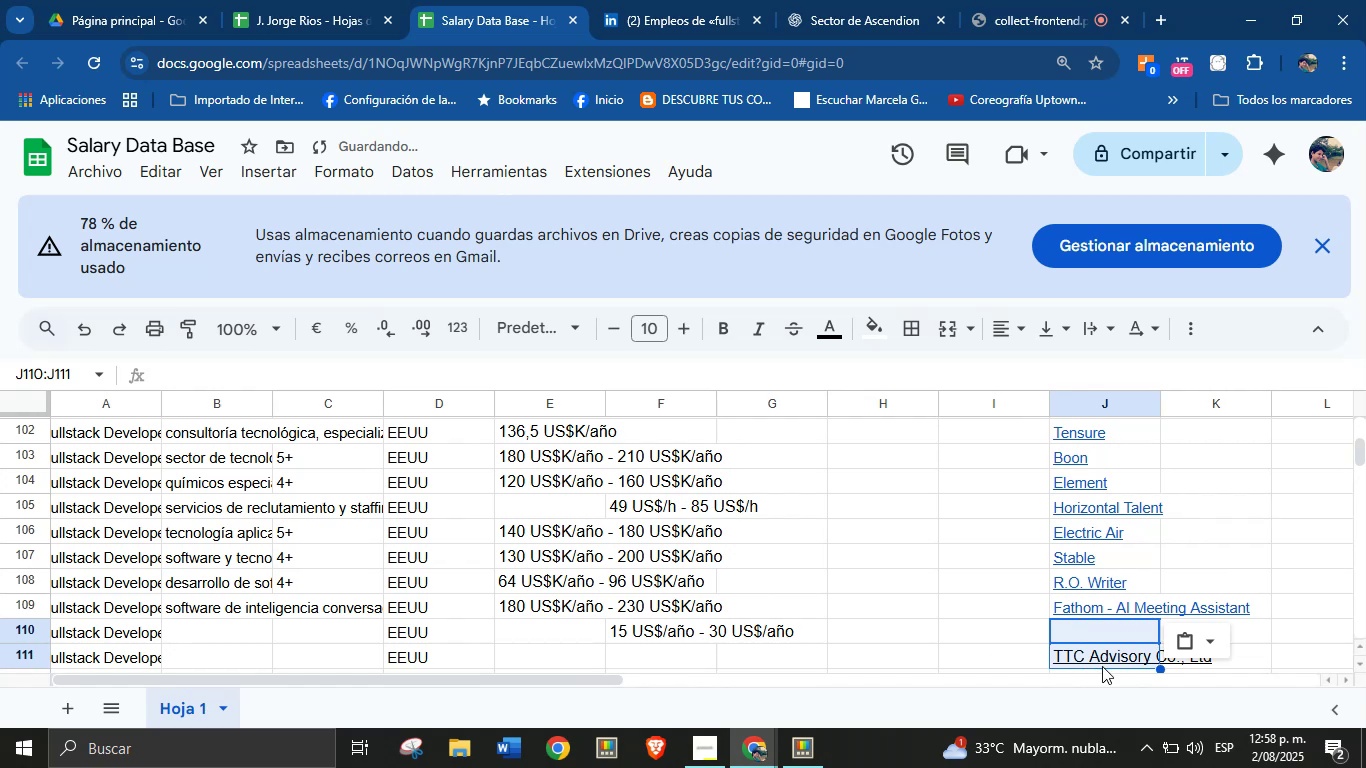 
left_click([1102, 666])
 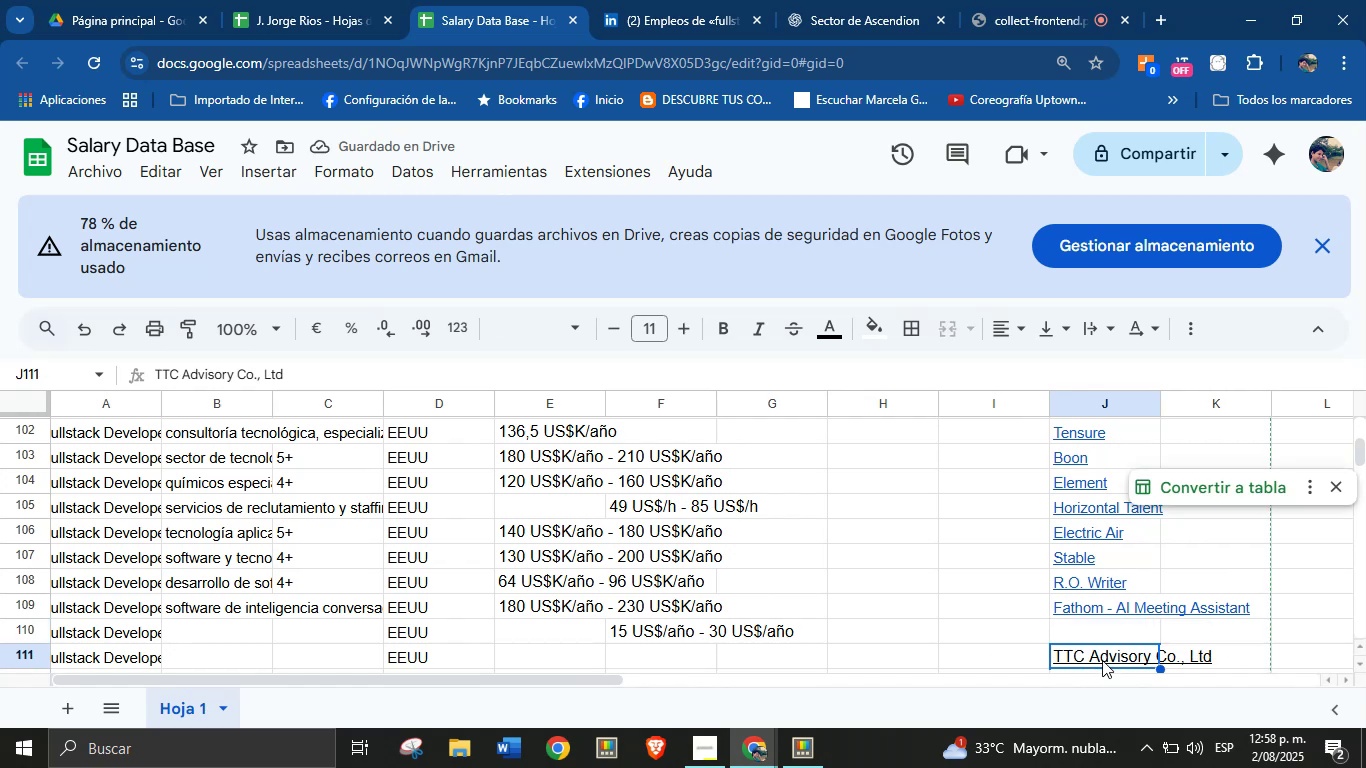 
key(Backspace)
 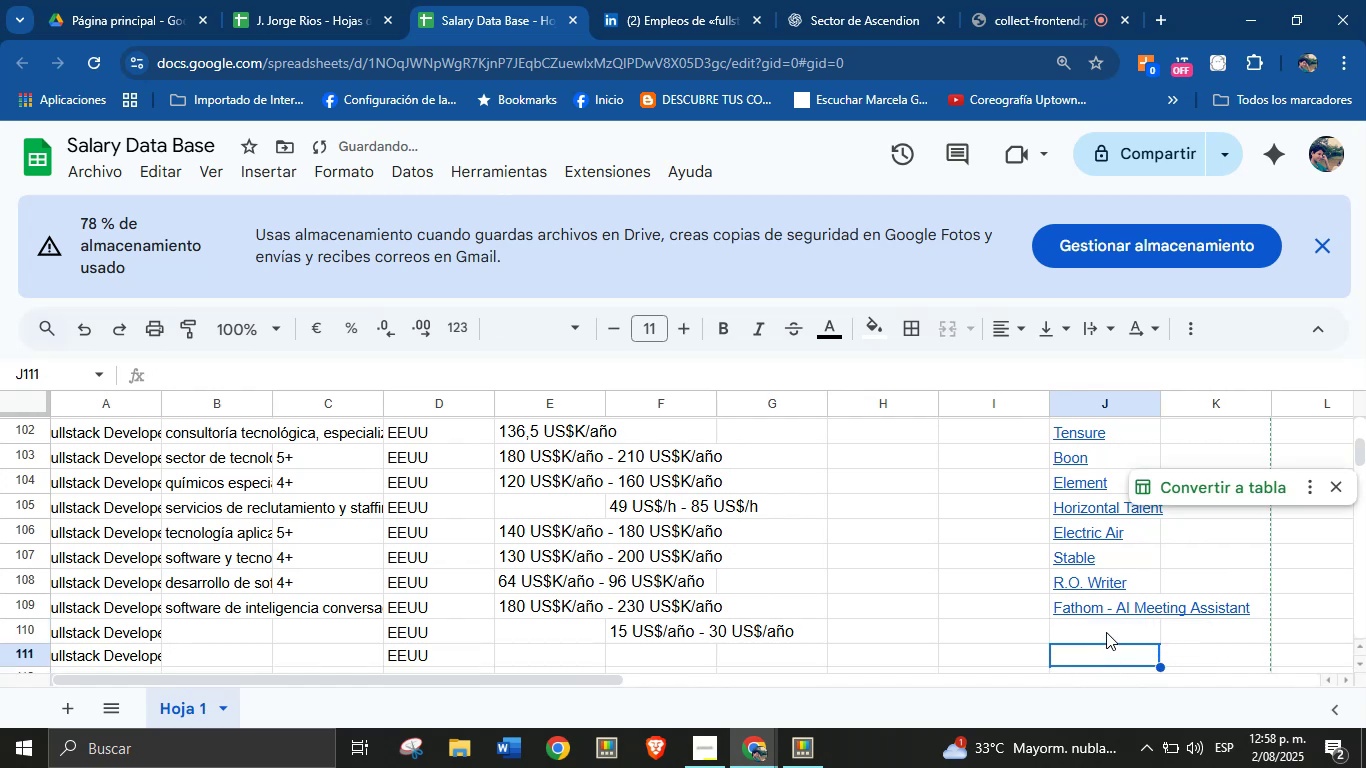 
left_click([1107, 629])
 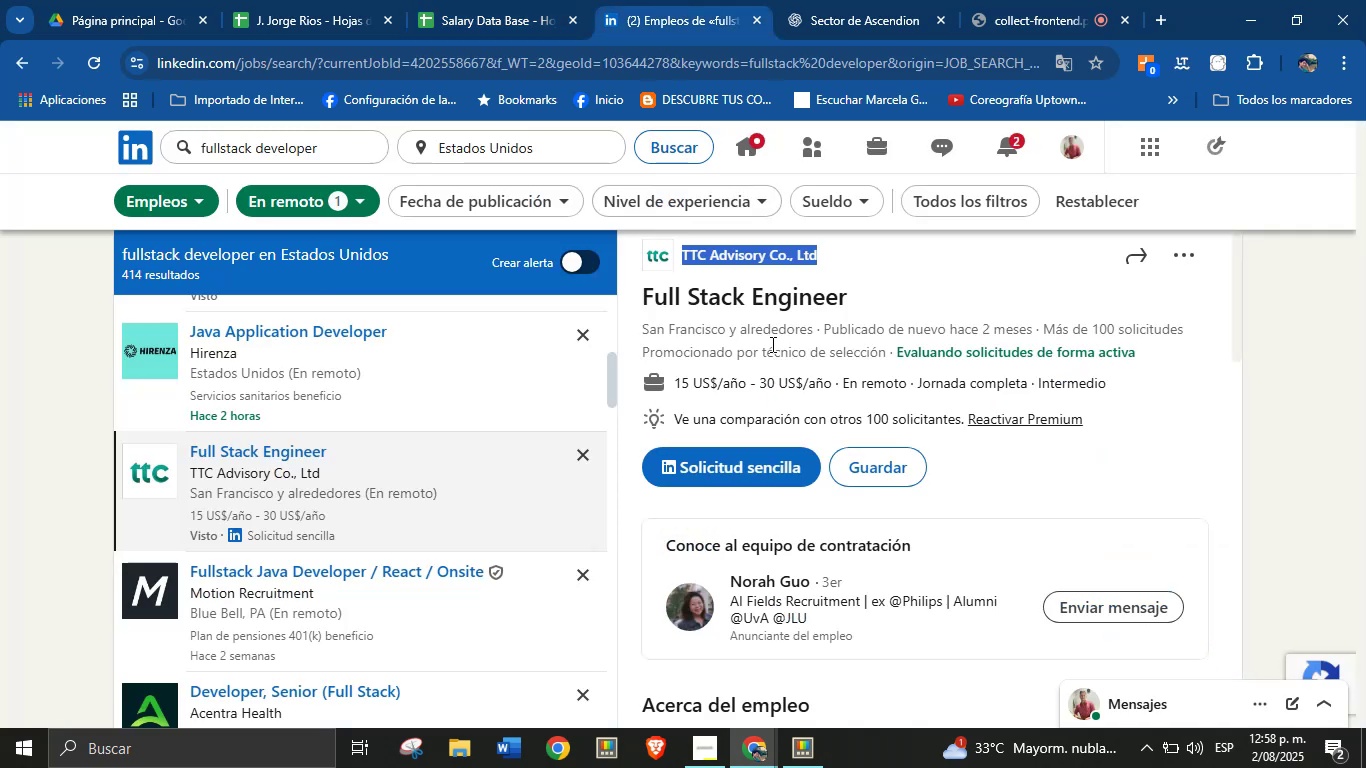 
left_click([862, 279])
 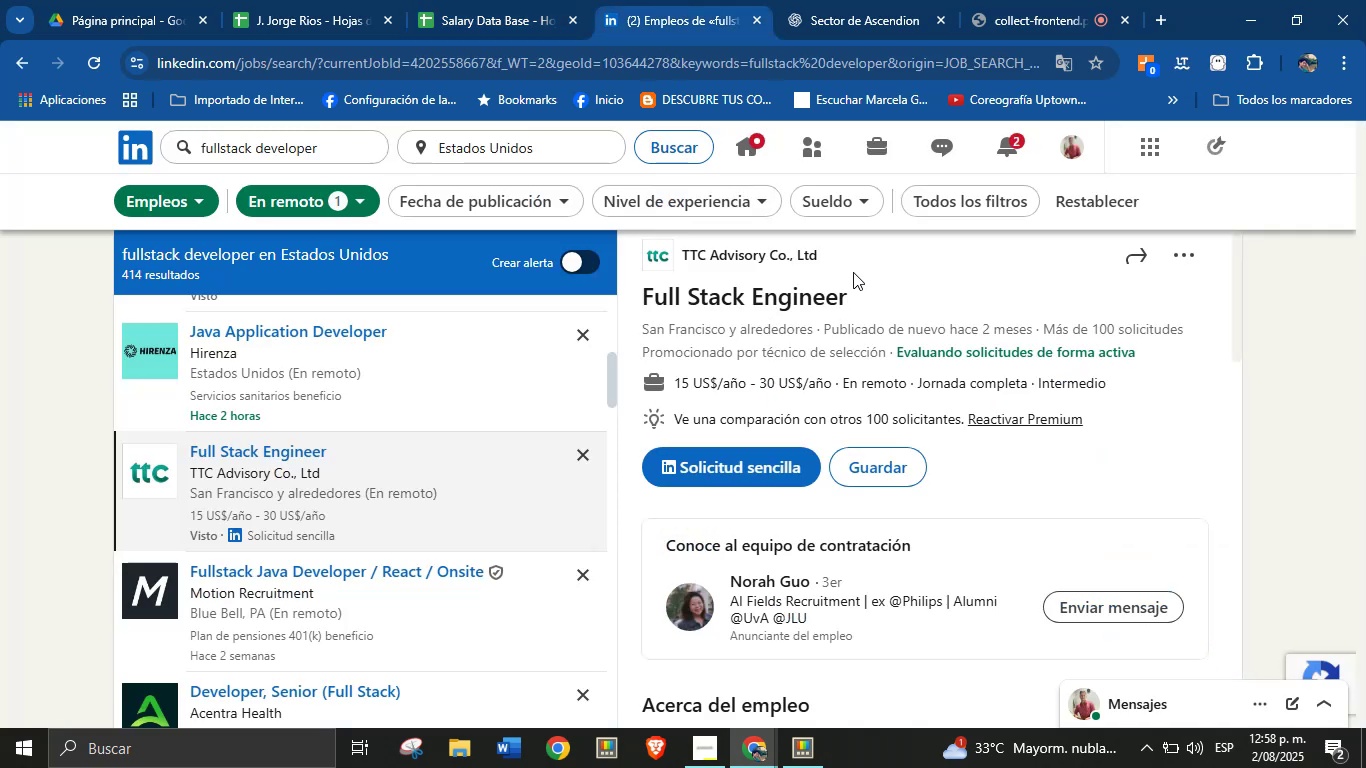 
left_click_drag(start_coordinate=[845, 268], to_coordinate=[678, 259])
 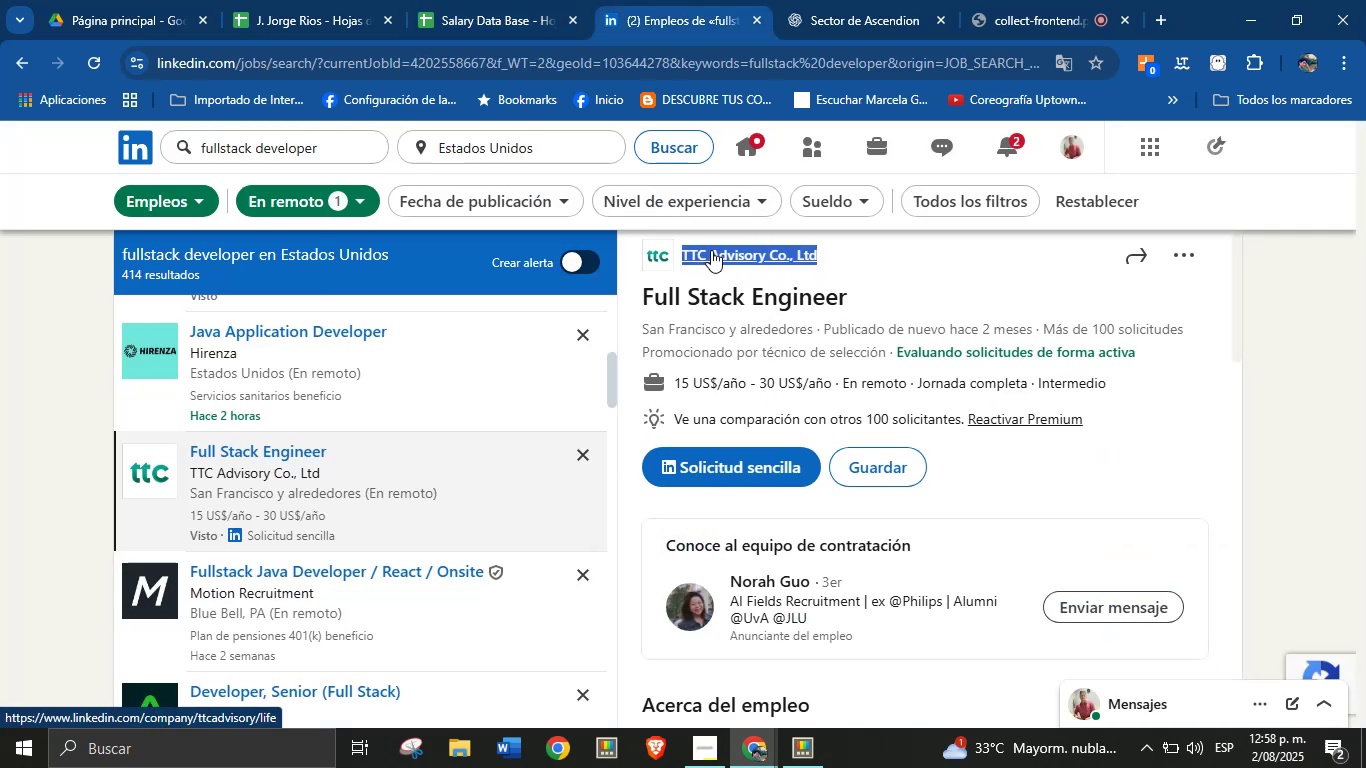 
key(Alt+Control+ControlLeft)
 